 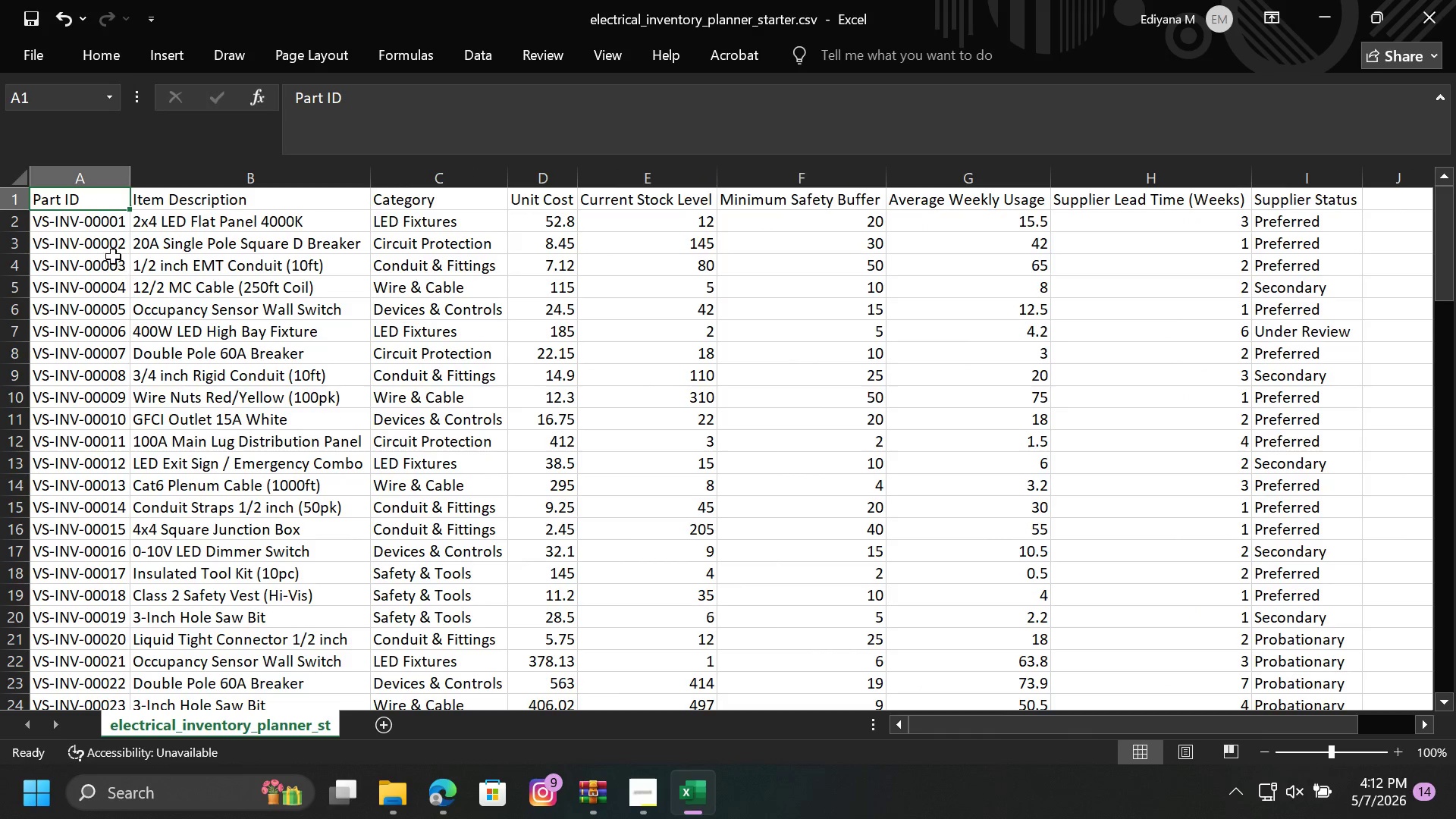 
left_click_drag(start_coordinate=[108, 209], to_coordinate=[1125, 262])
 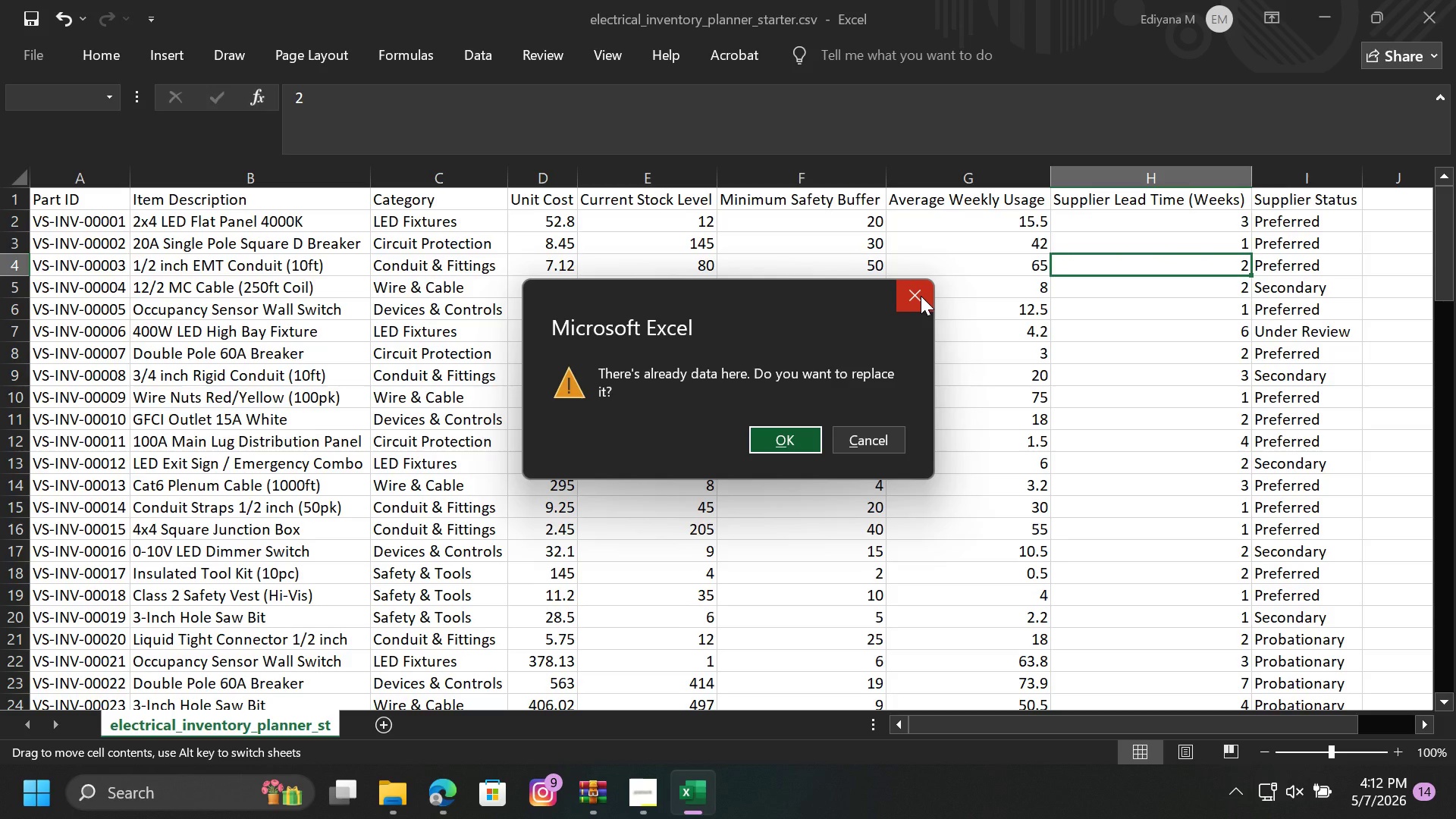 
left_click([921, 296])
 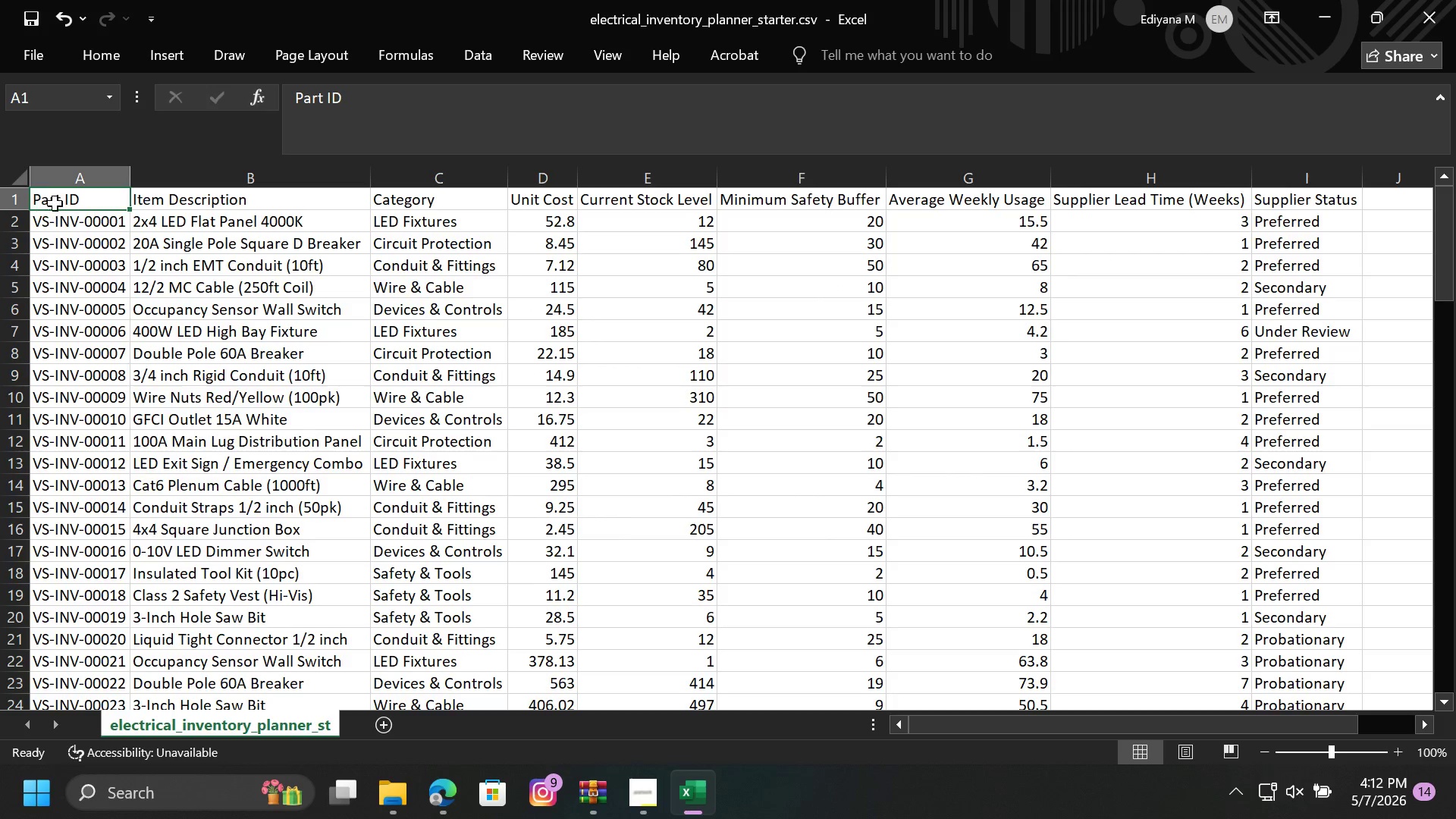 
left_click_drag(start_coordinate=[83, 202], to_coordinate=[1291, 661])
 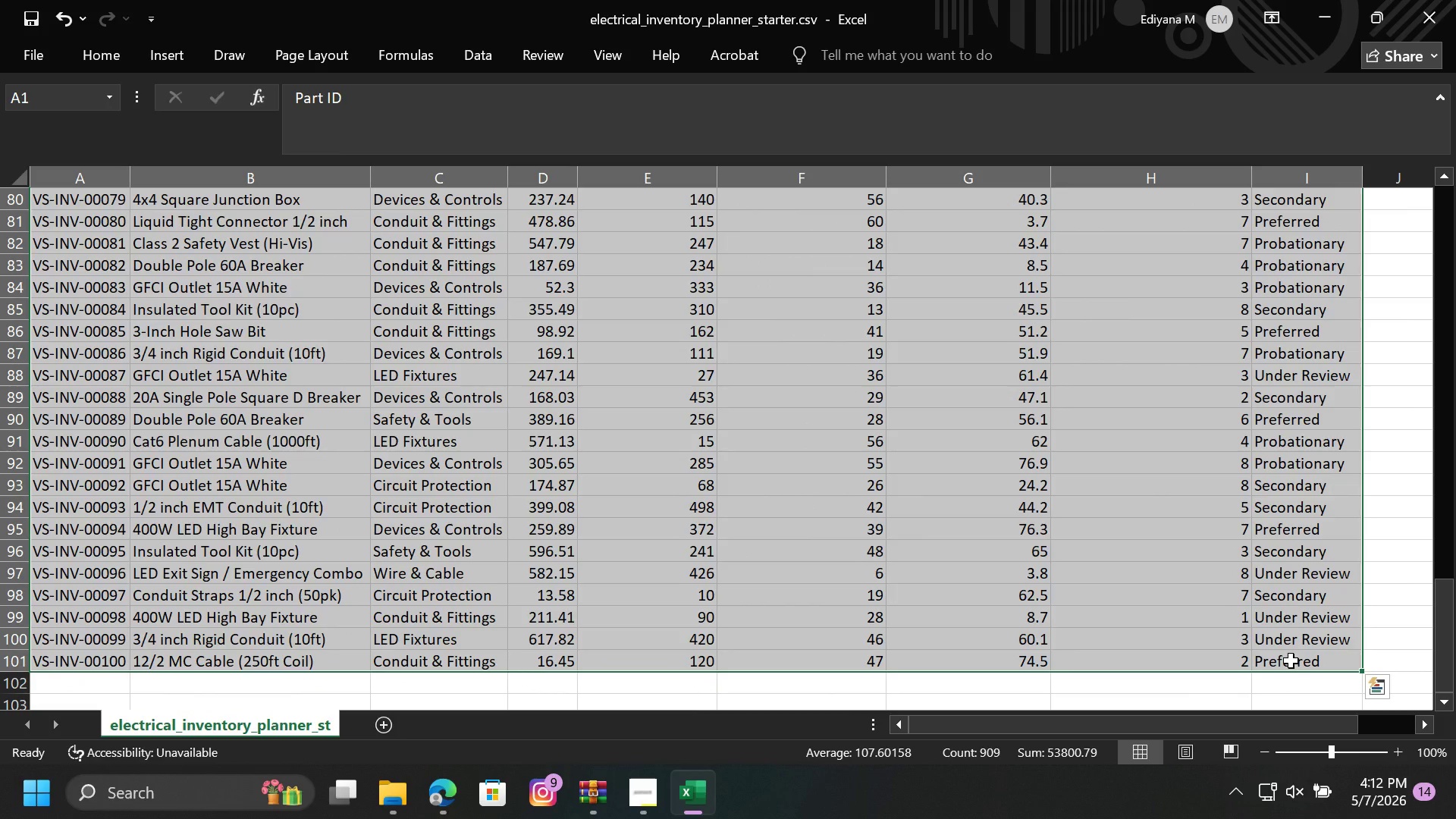 
key(Control+C)
 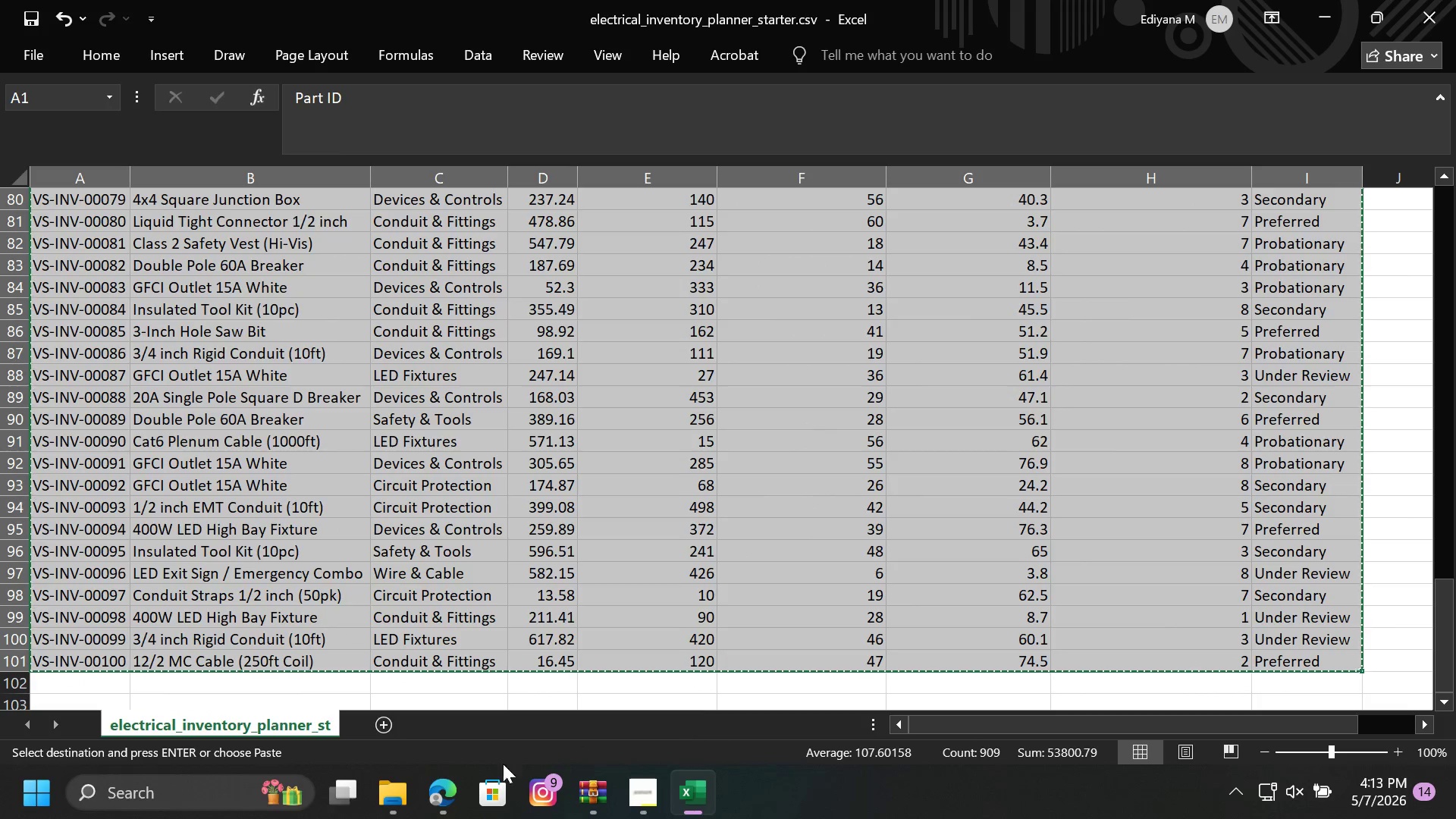 
left_click([437, 788])
 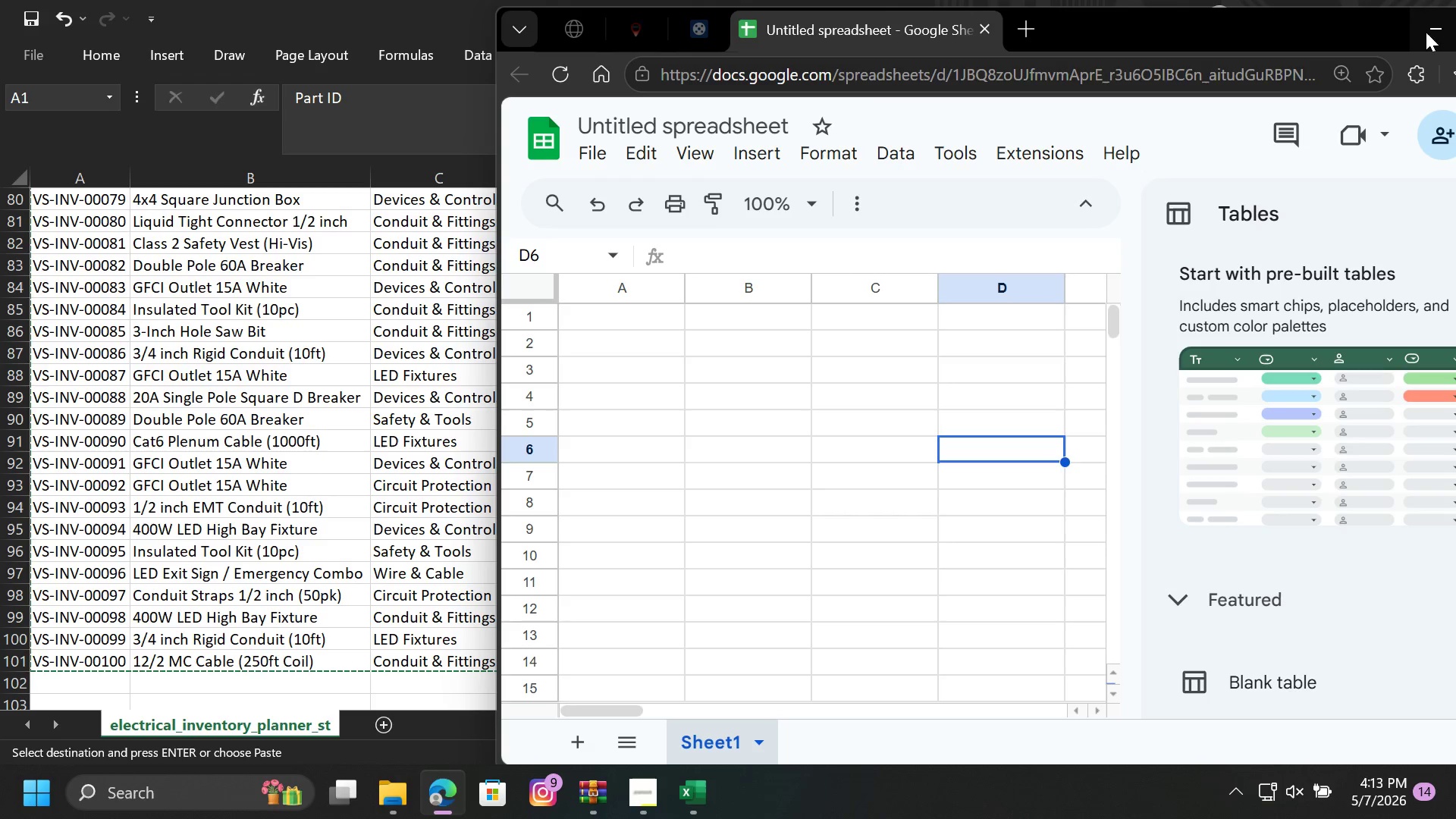 
left_click_drag(start_coordinate=[1302, 39], to_coordinate=[1113, 32])
 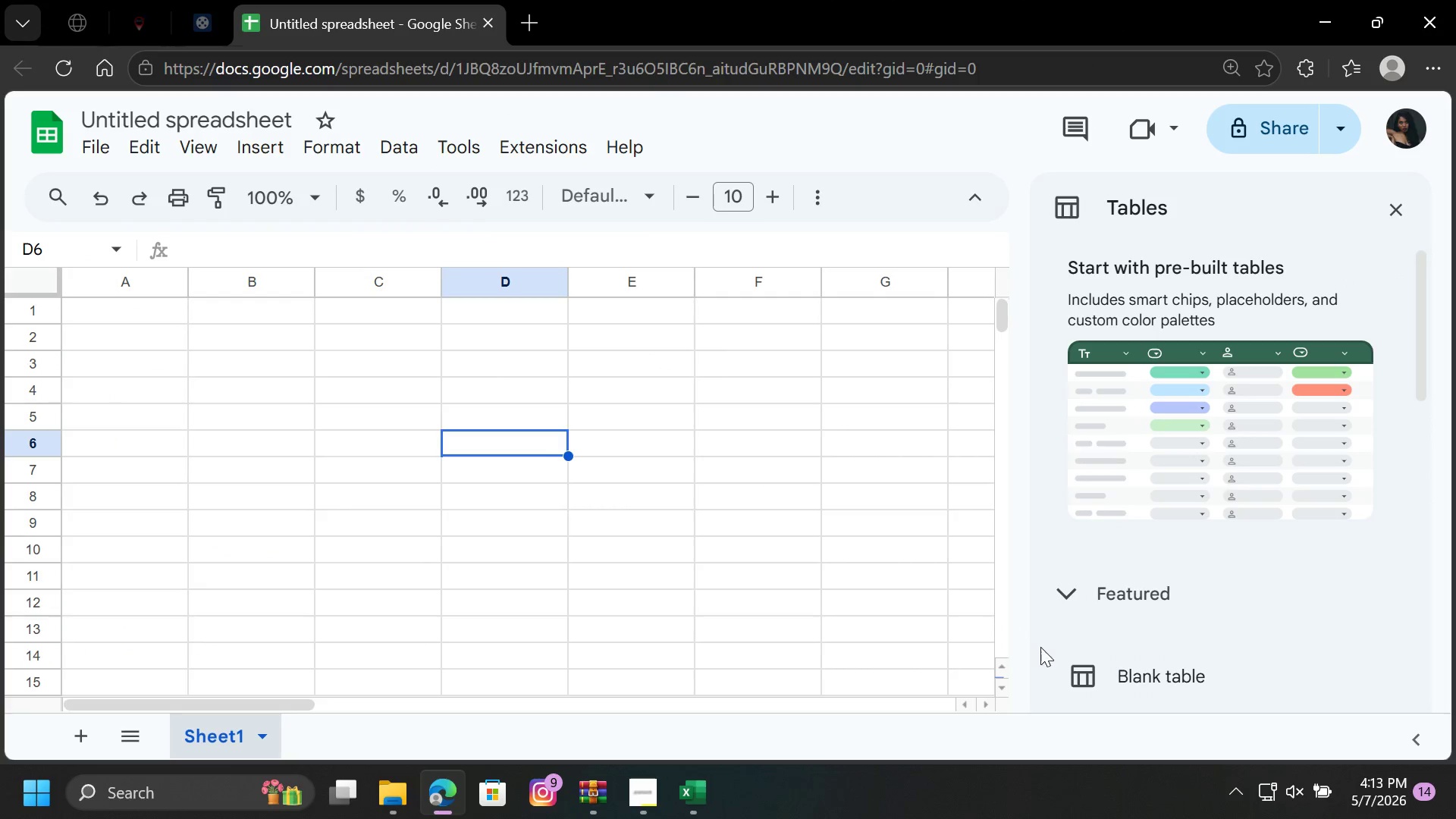 
left_click([1109, 676])
 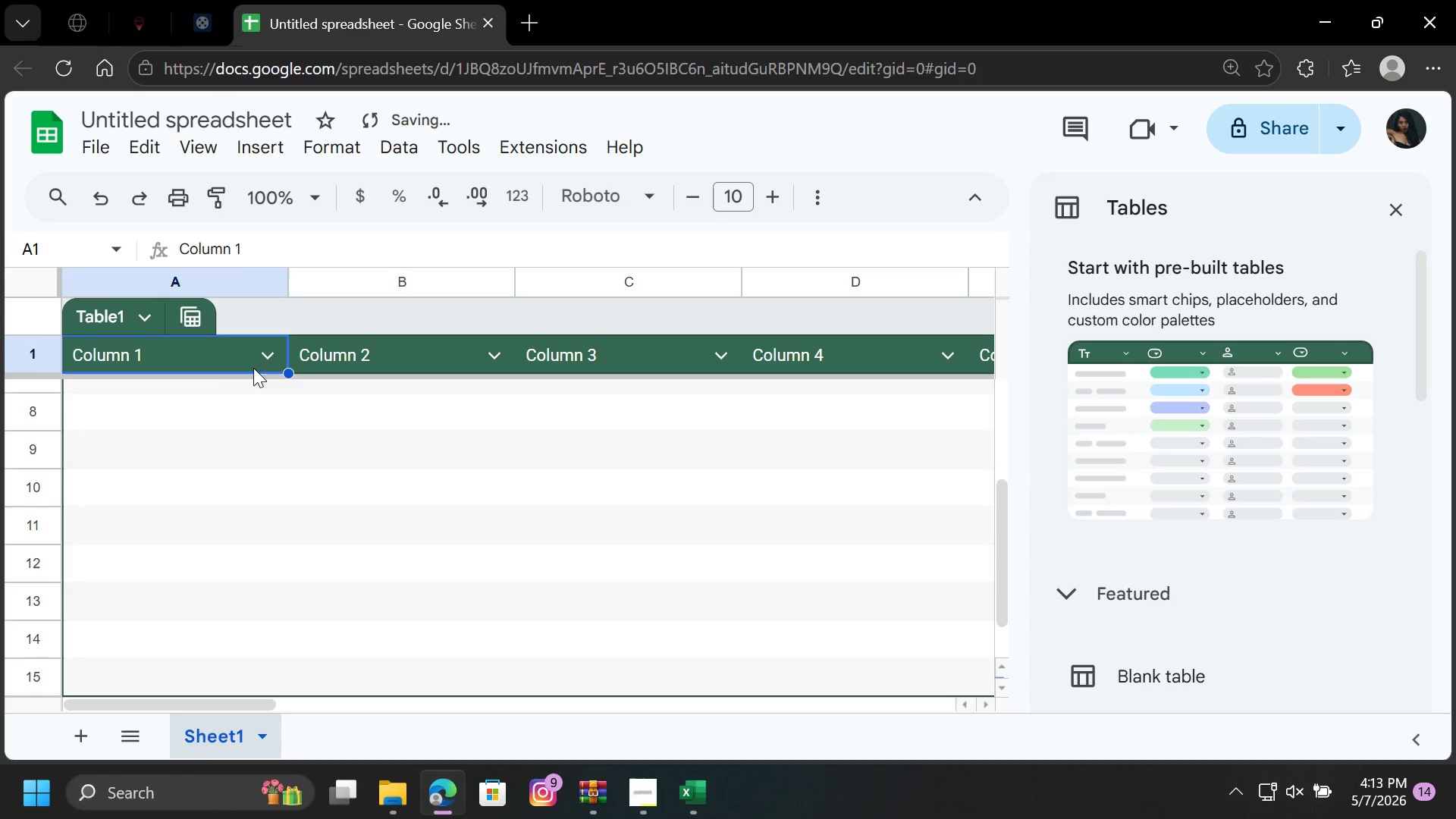 
left_click([196, 357])
 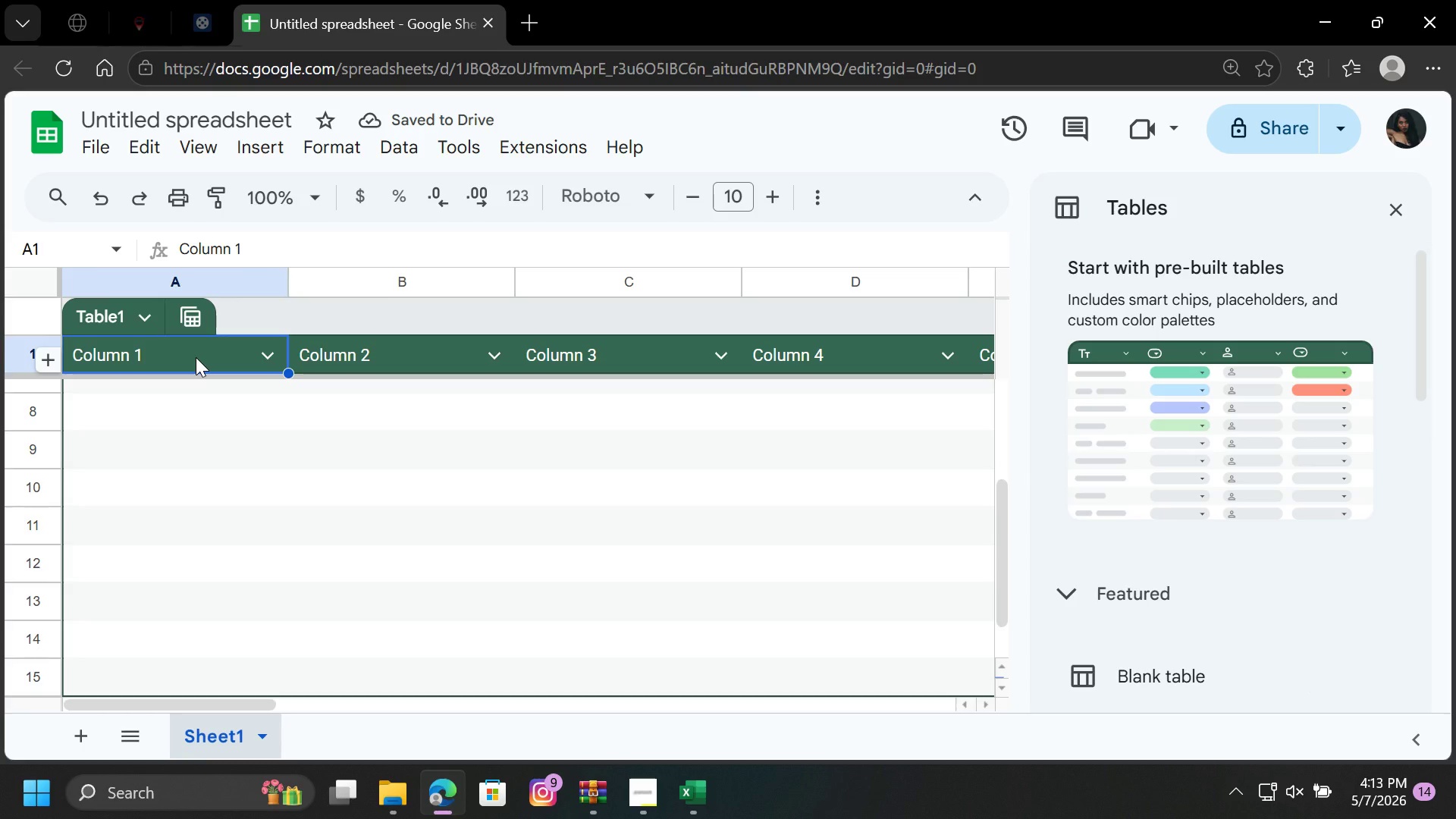 
key(Control+V)
 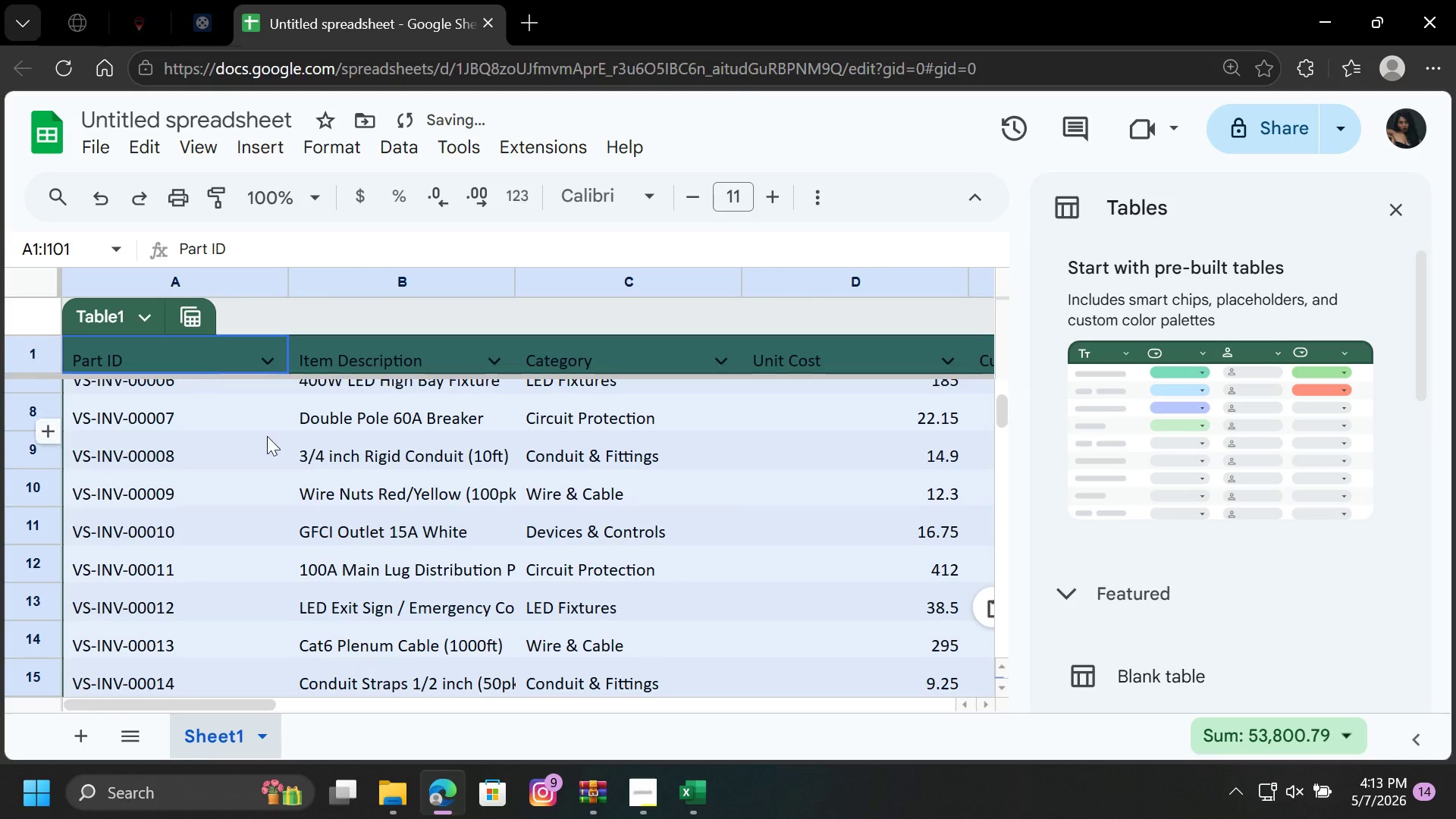 
scroll: coordinate [376, 503], scroll_direction: up, amount: 9.0
 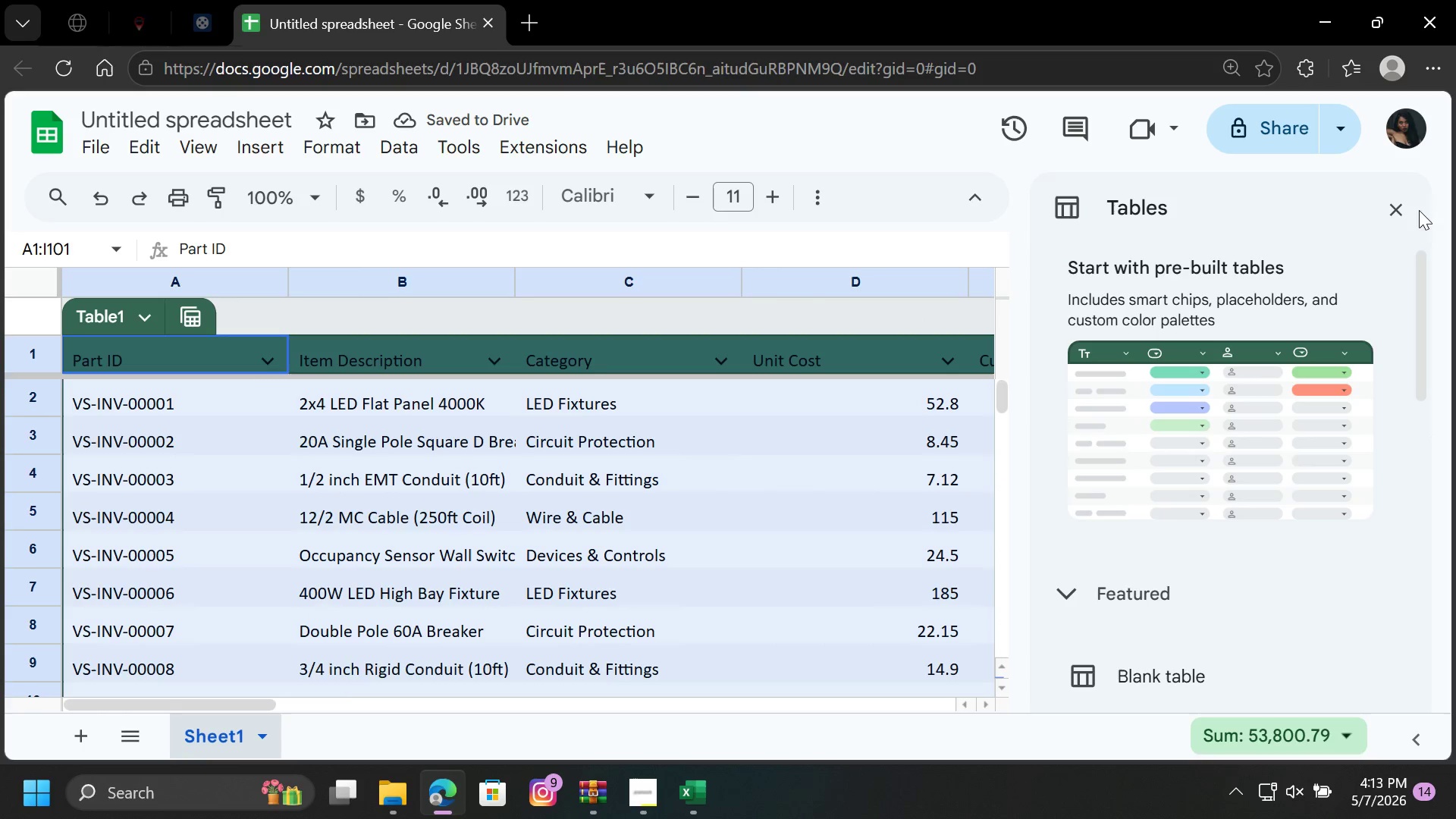 
left_click([1405, 210])
 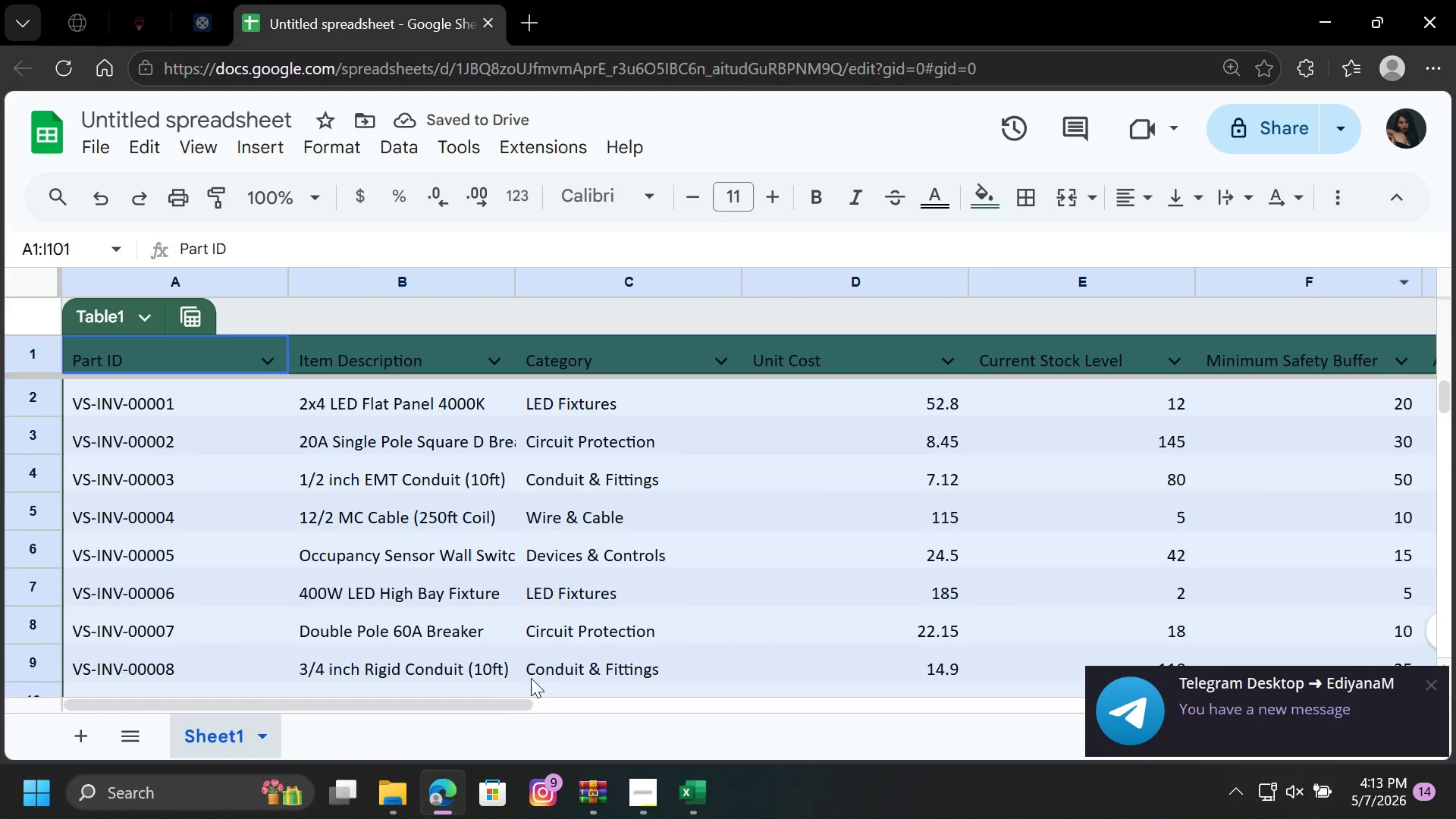 
left_click_drag(start_coordinate=[504, 699], to_coordinate=[786, 702])
 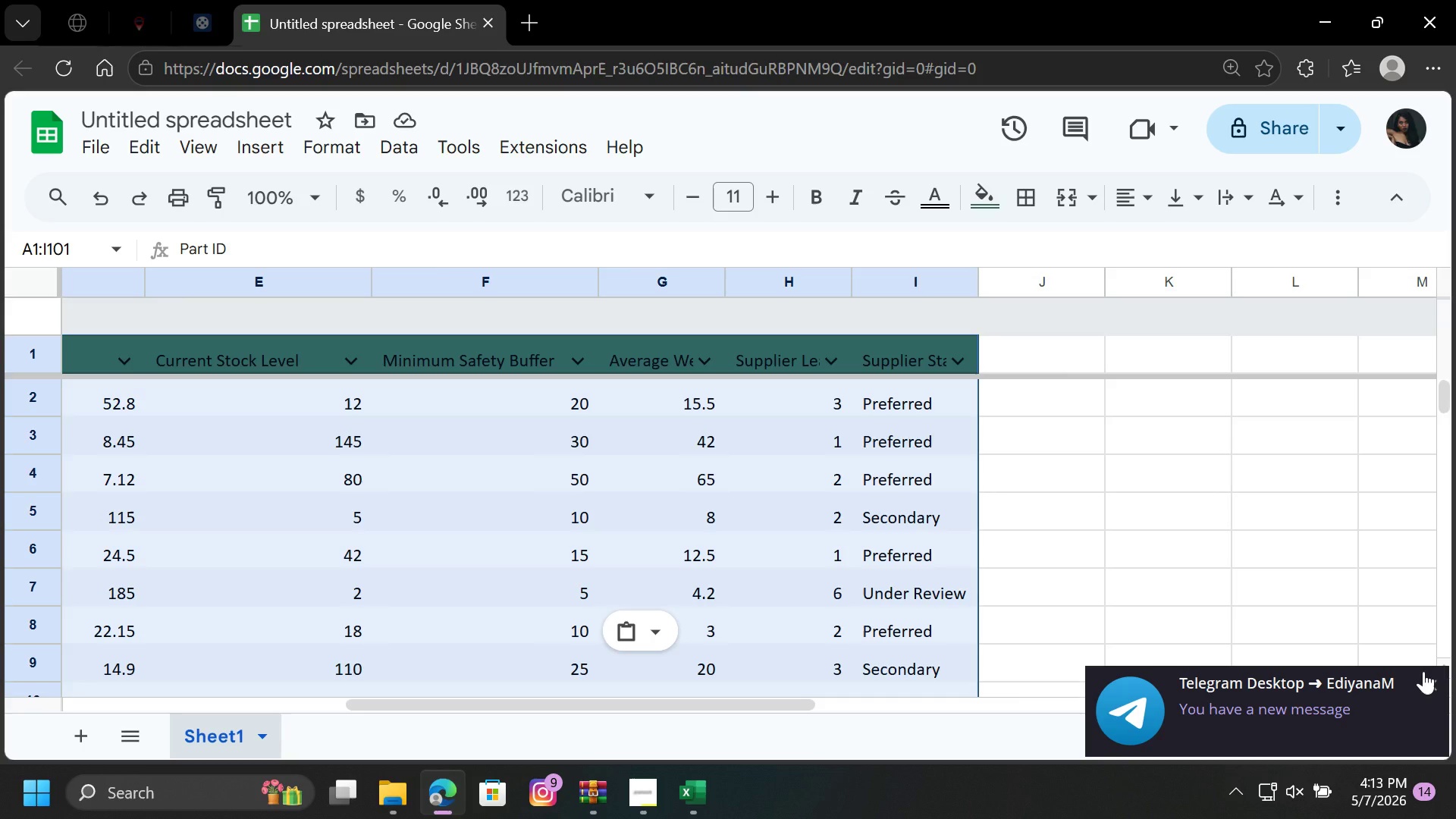 
left_click([1431, 677])
 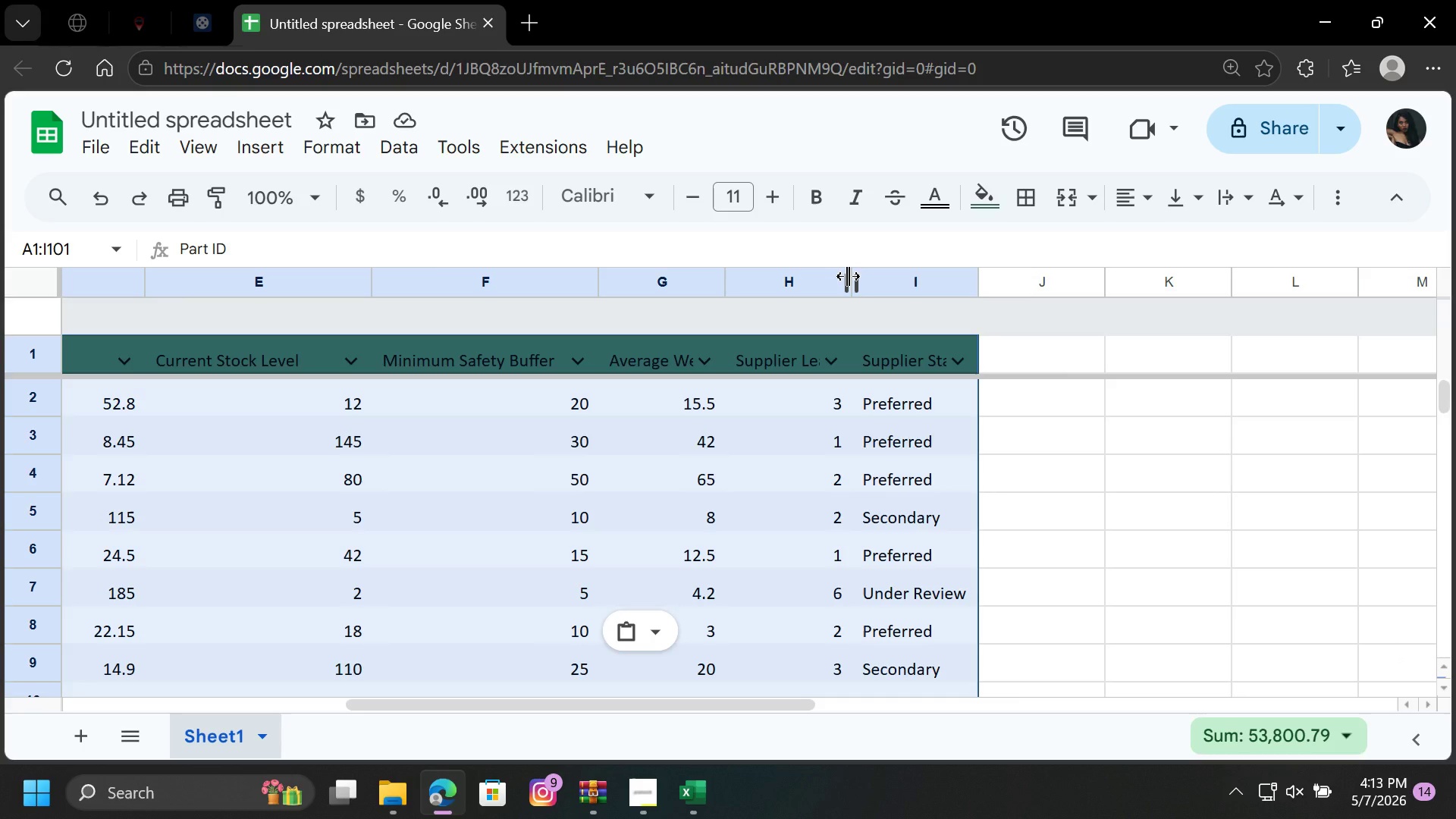 
double_click([848, 276])
 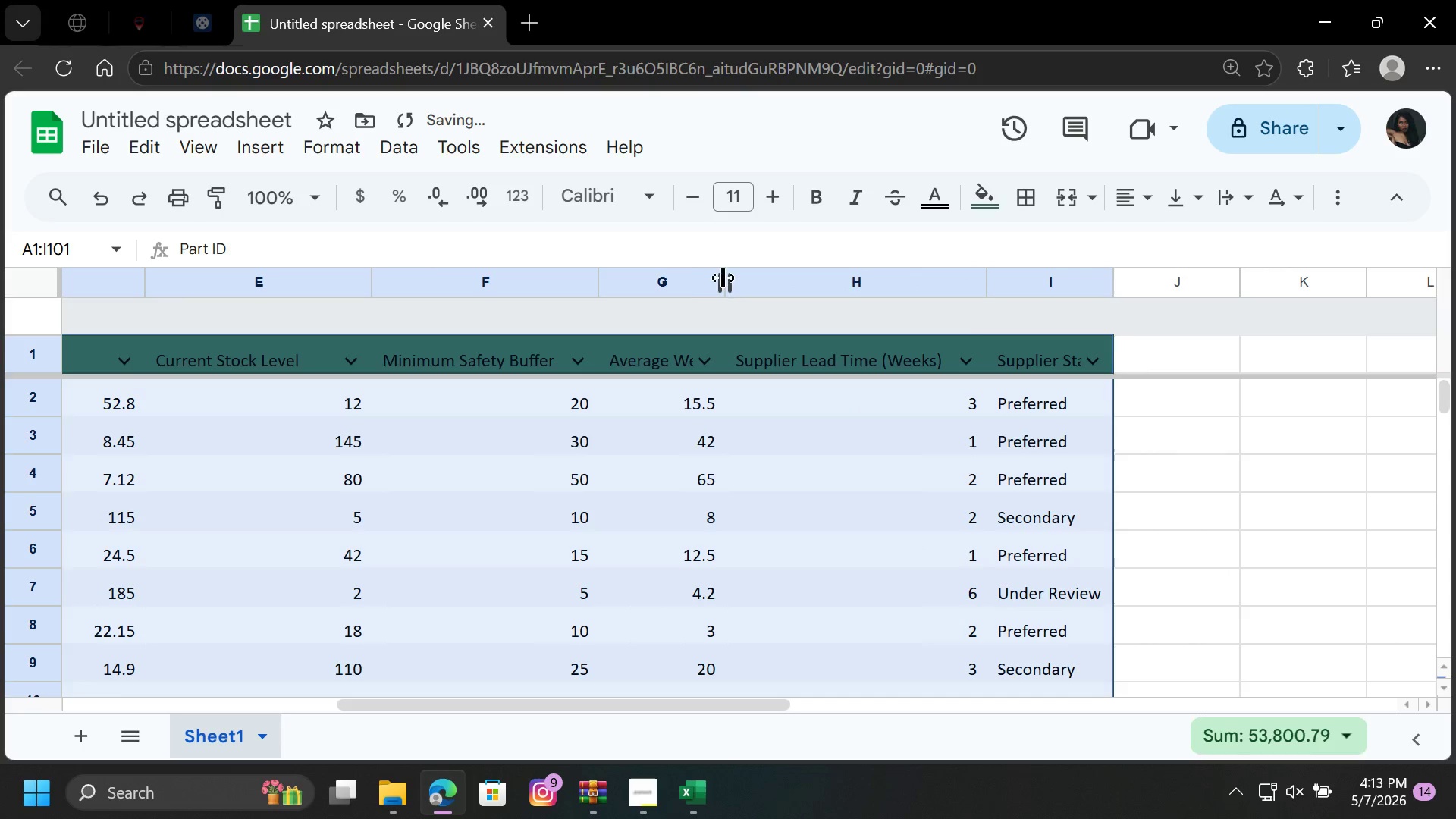 
double_click([723, 278])
 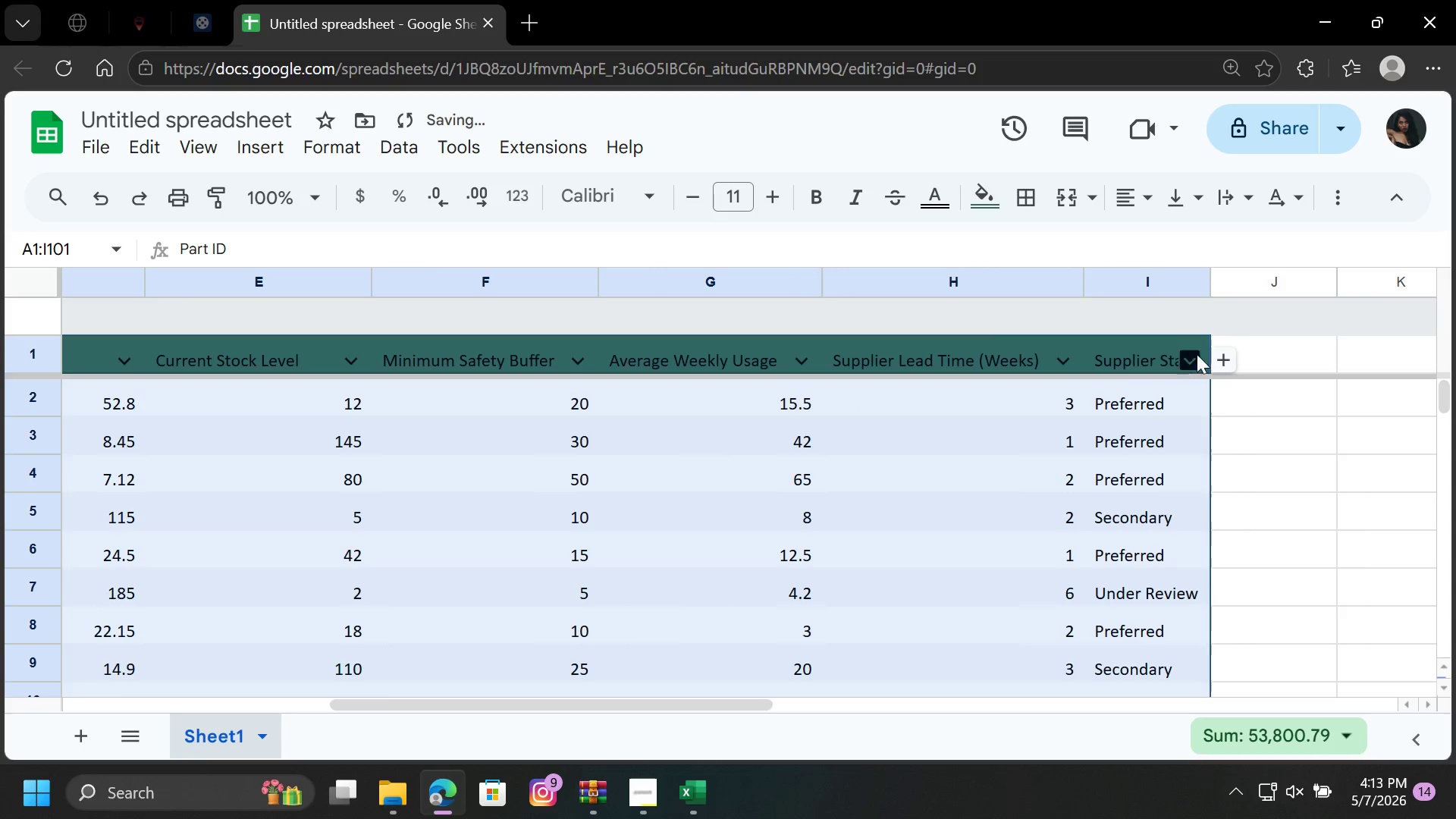 
left_click([1225, 356])
 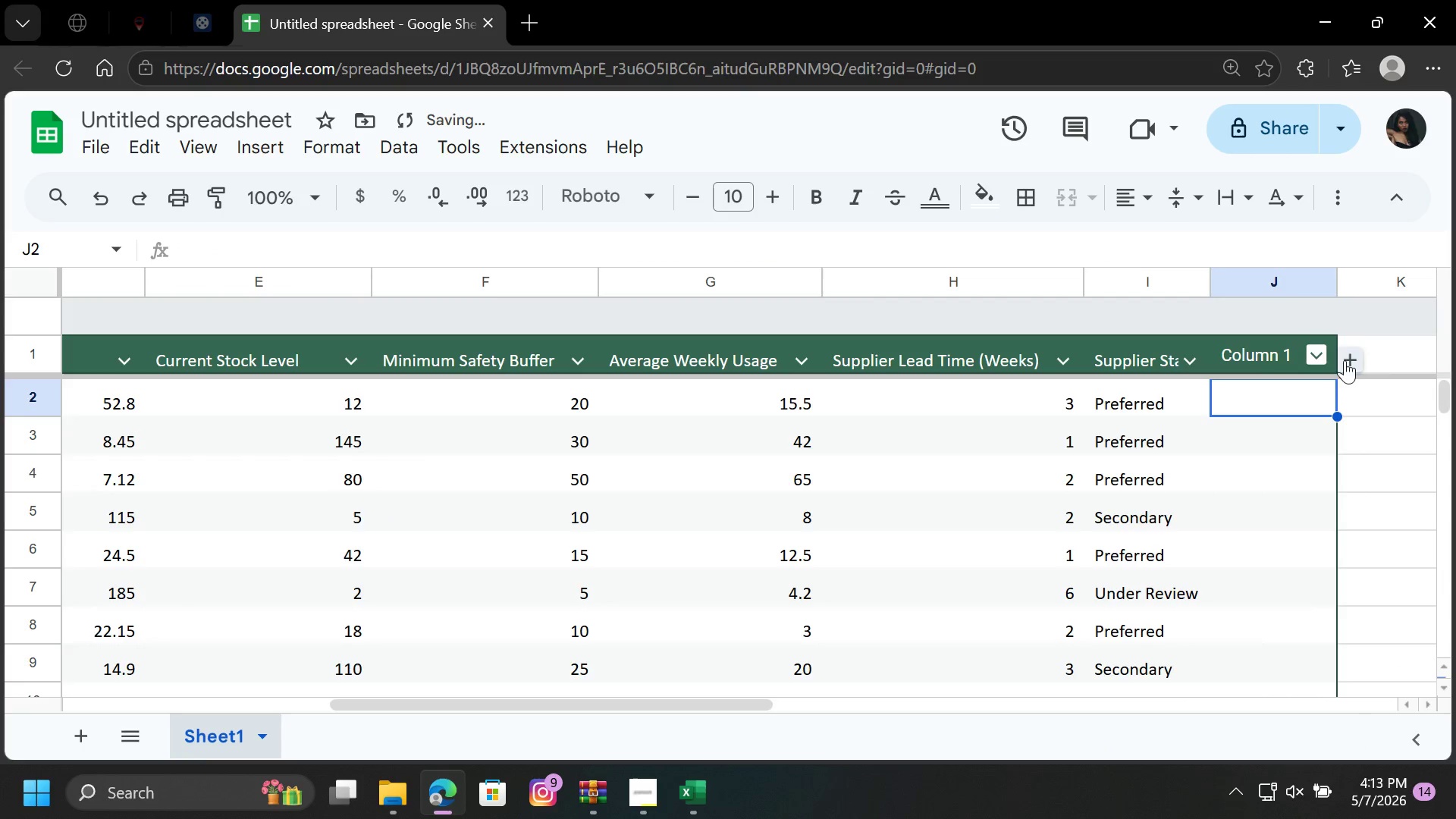 
left_click([1354, 362])
 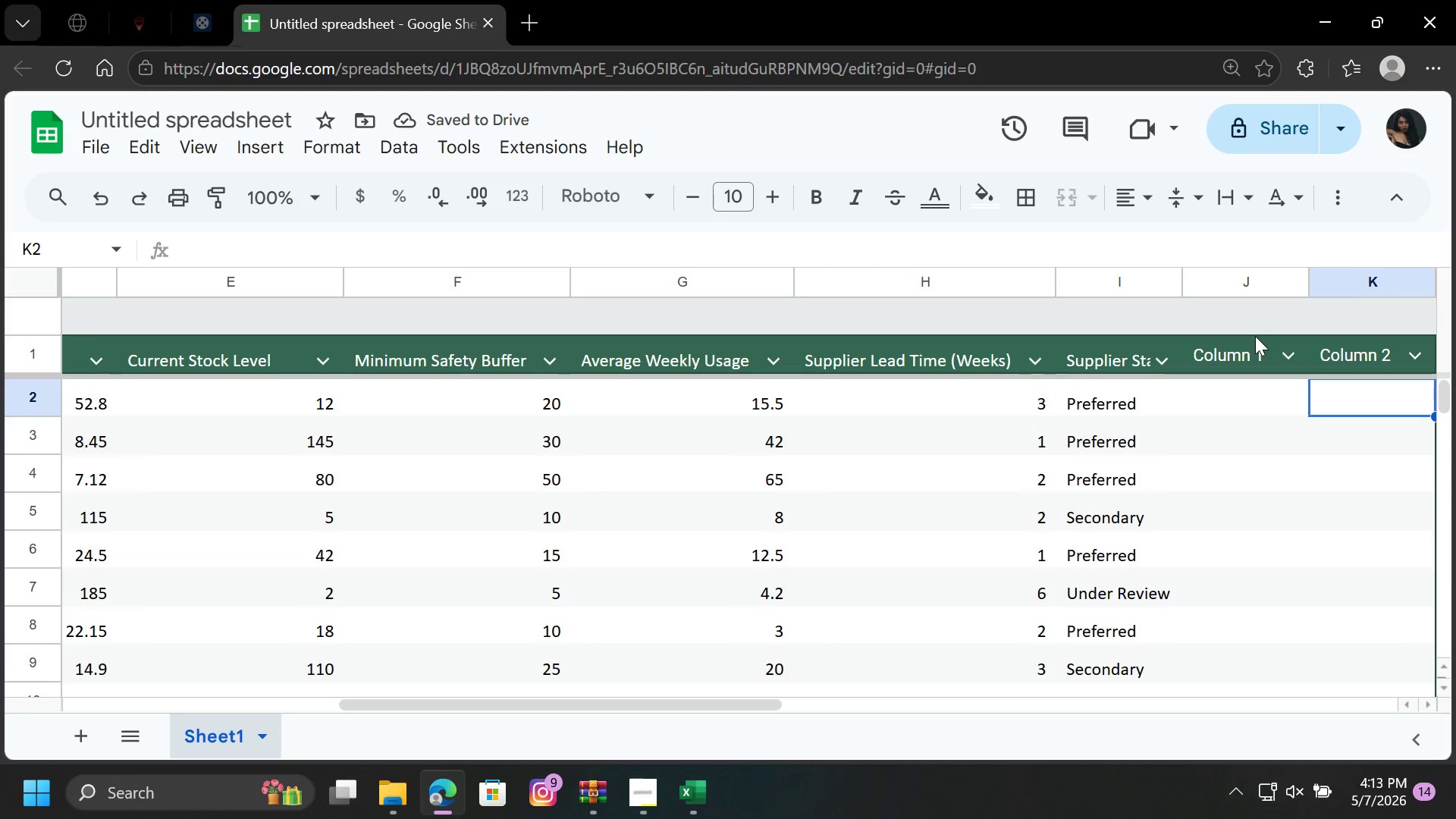 
wait(9.02)
 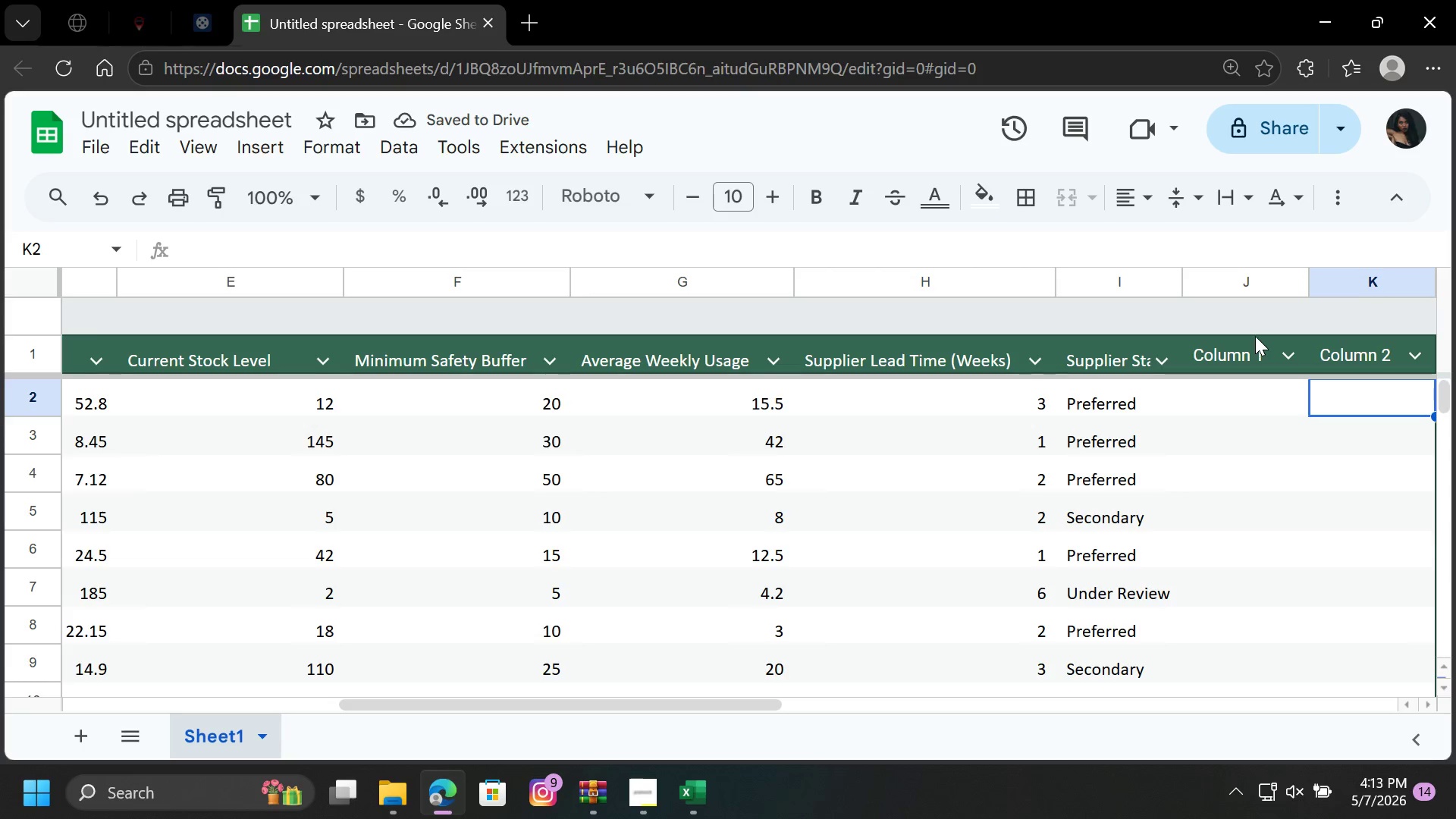 
right_click([231, 747])
 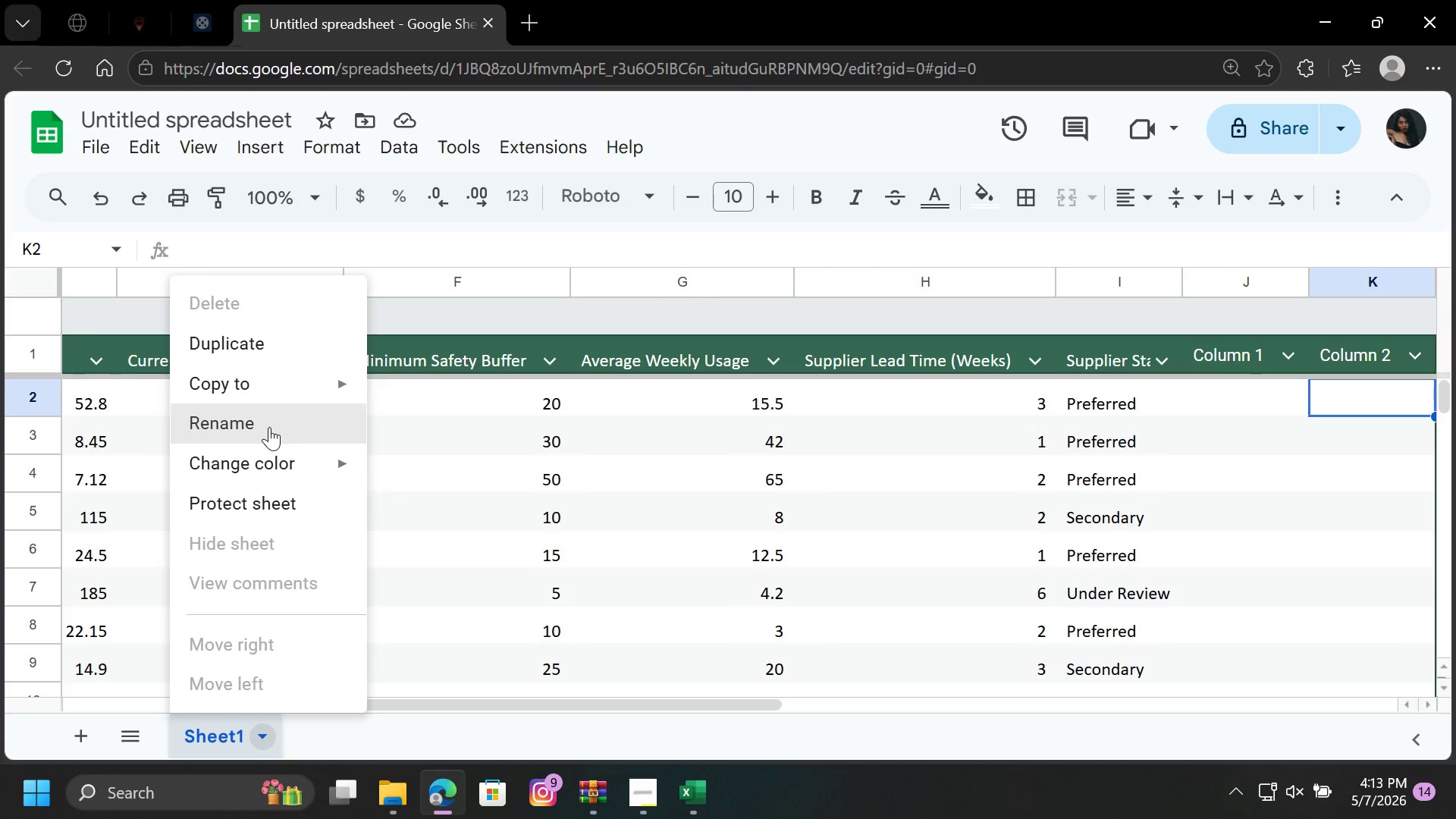 
left_click([269, 427])
 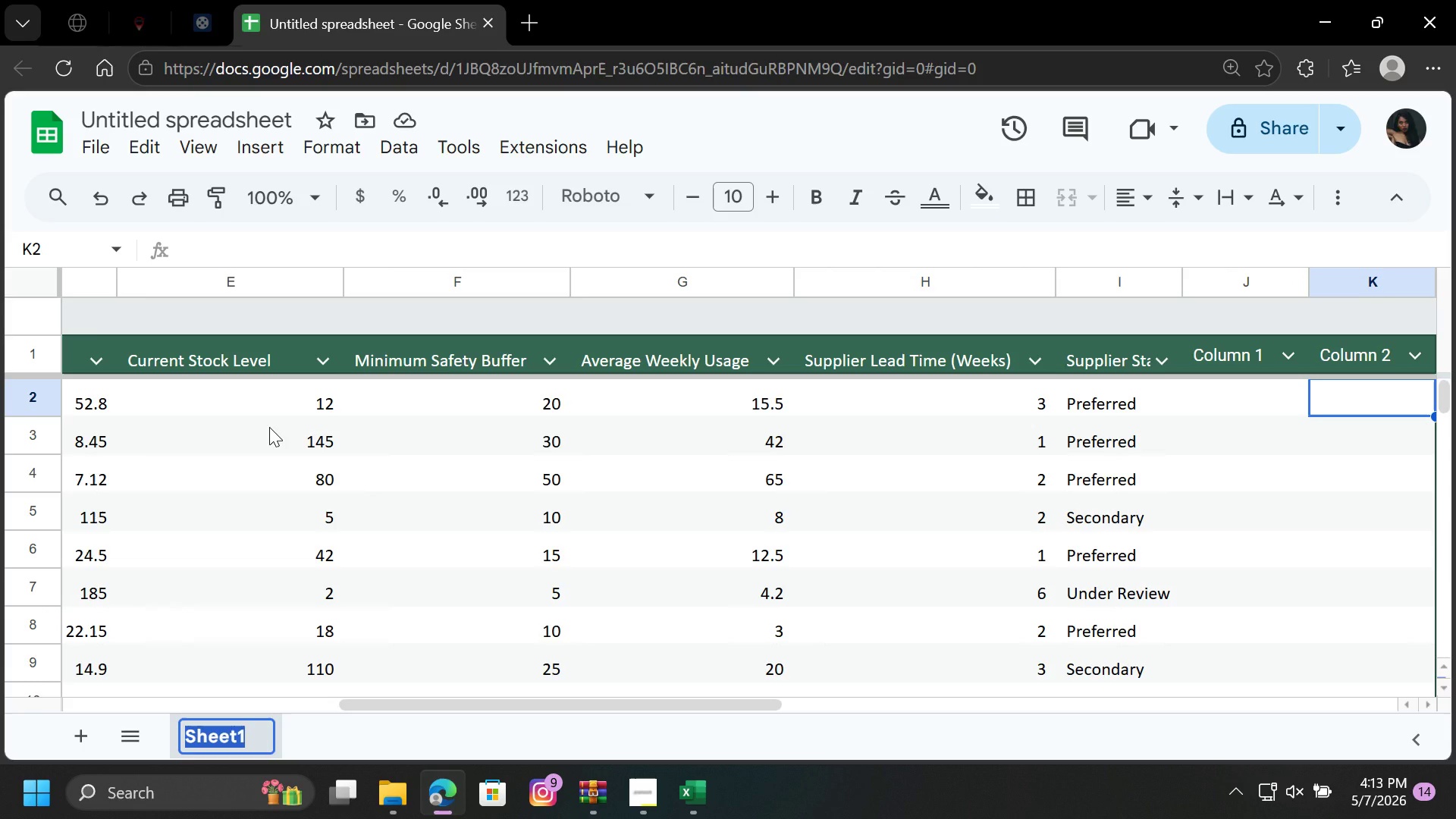 
key(CapsLock)
 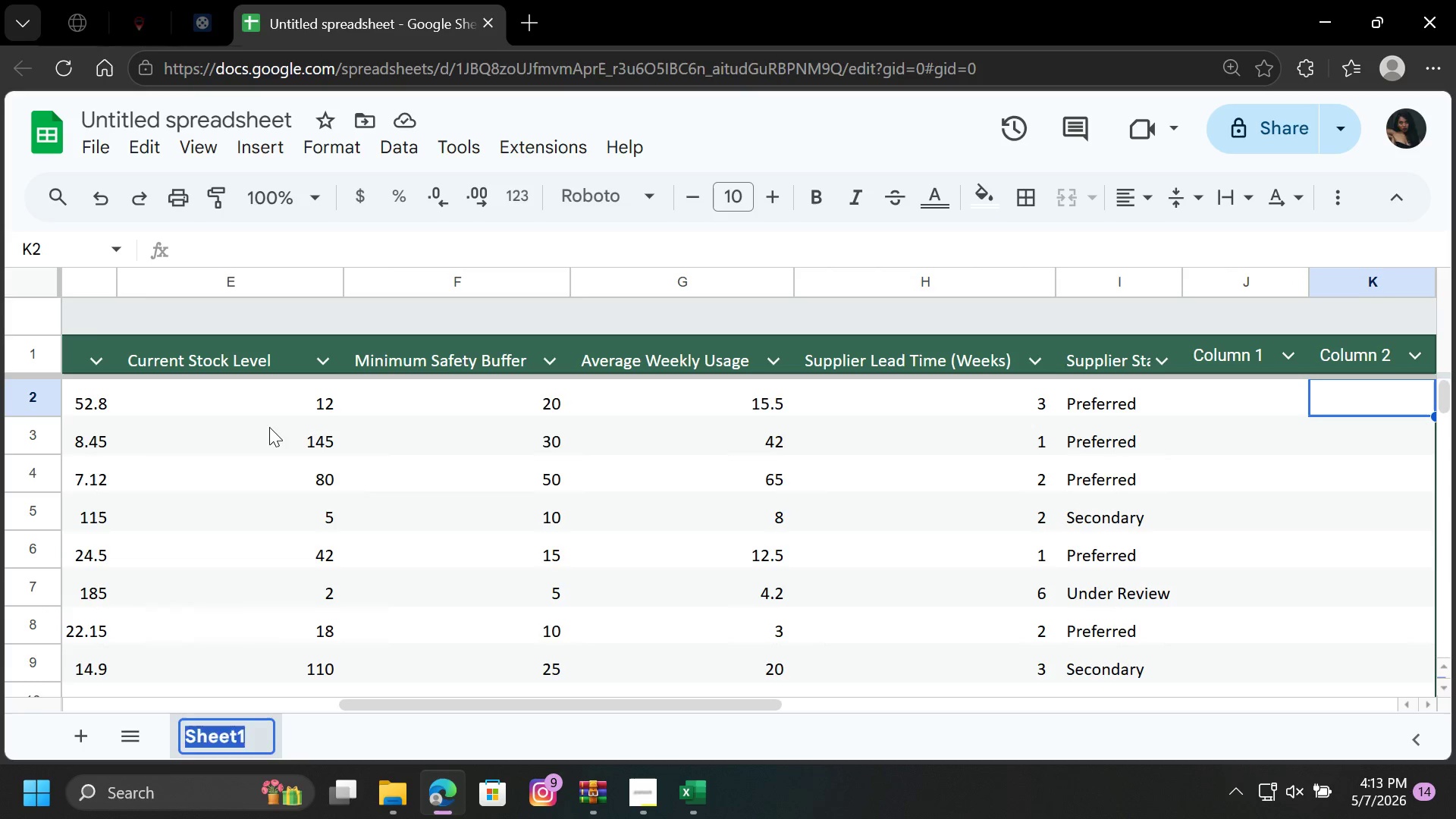 
key(I)
 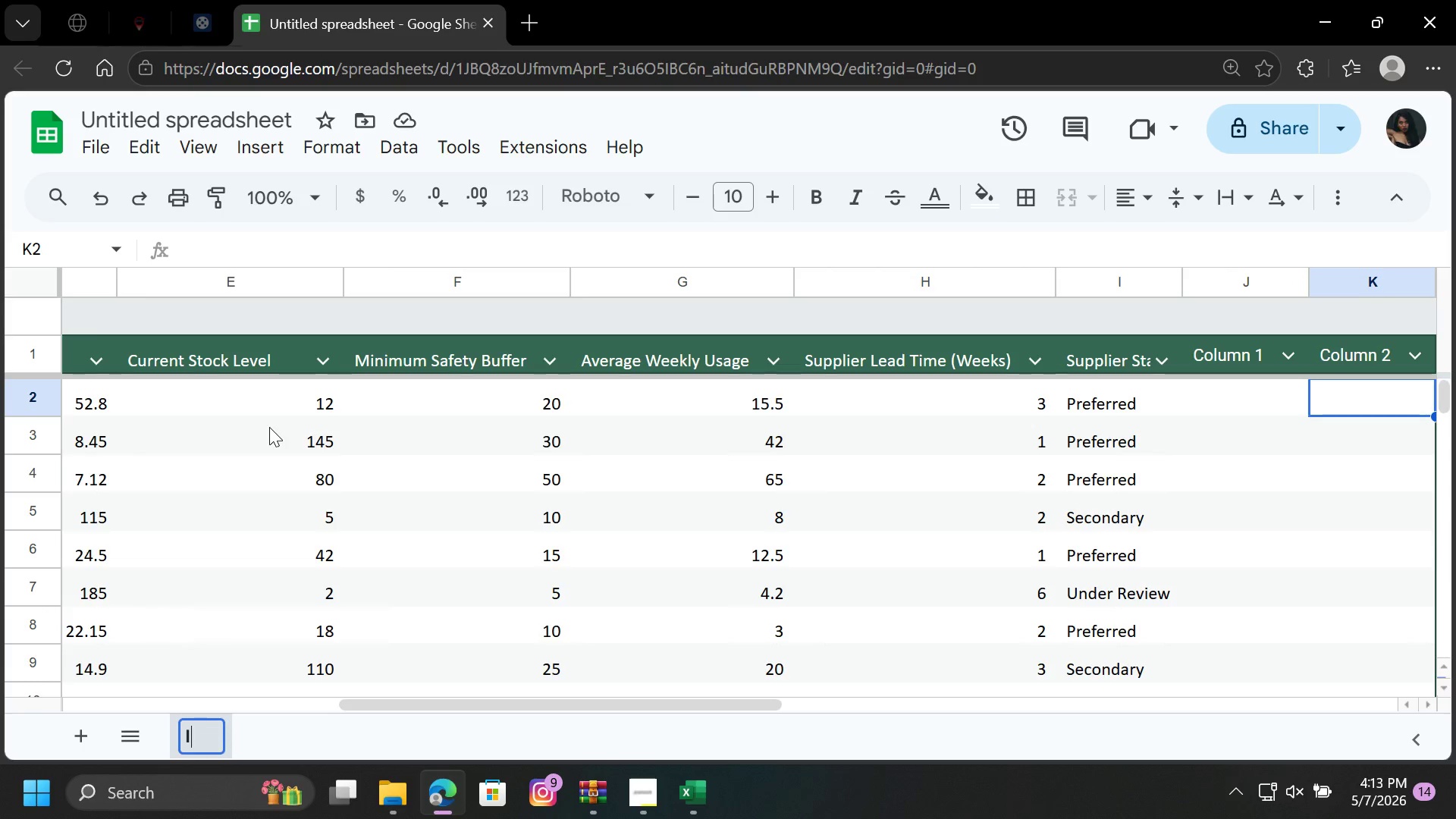 
key(CapsLock)
 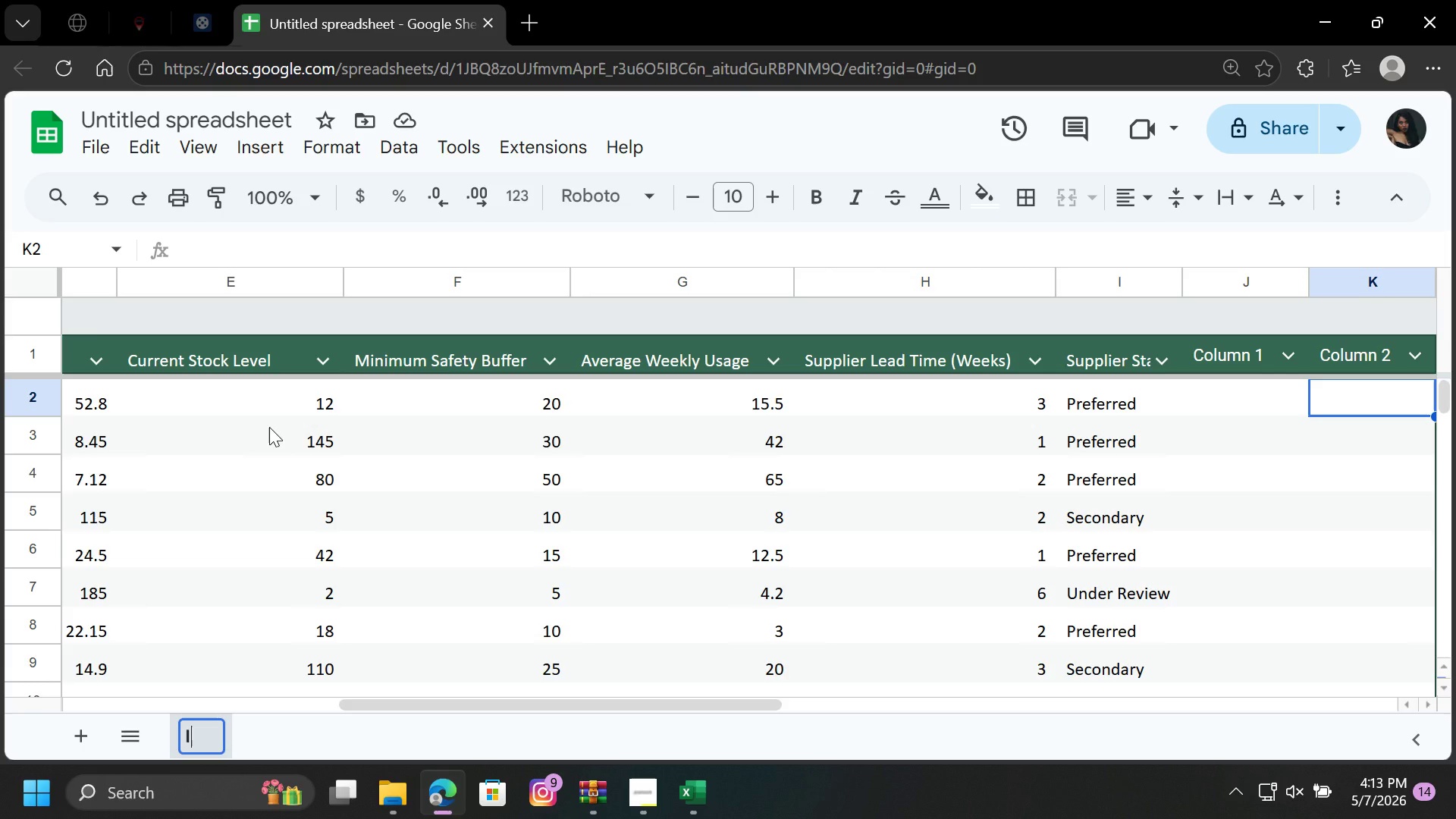 
key(Backspace)
 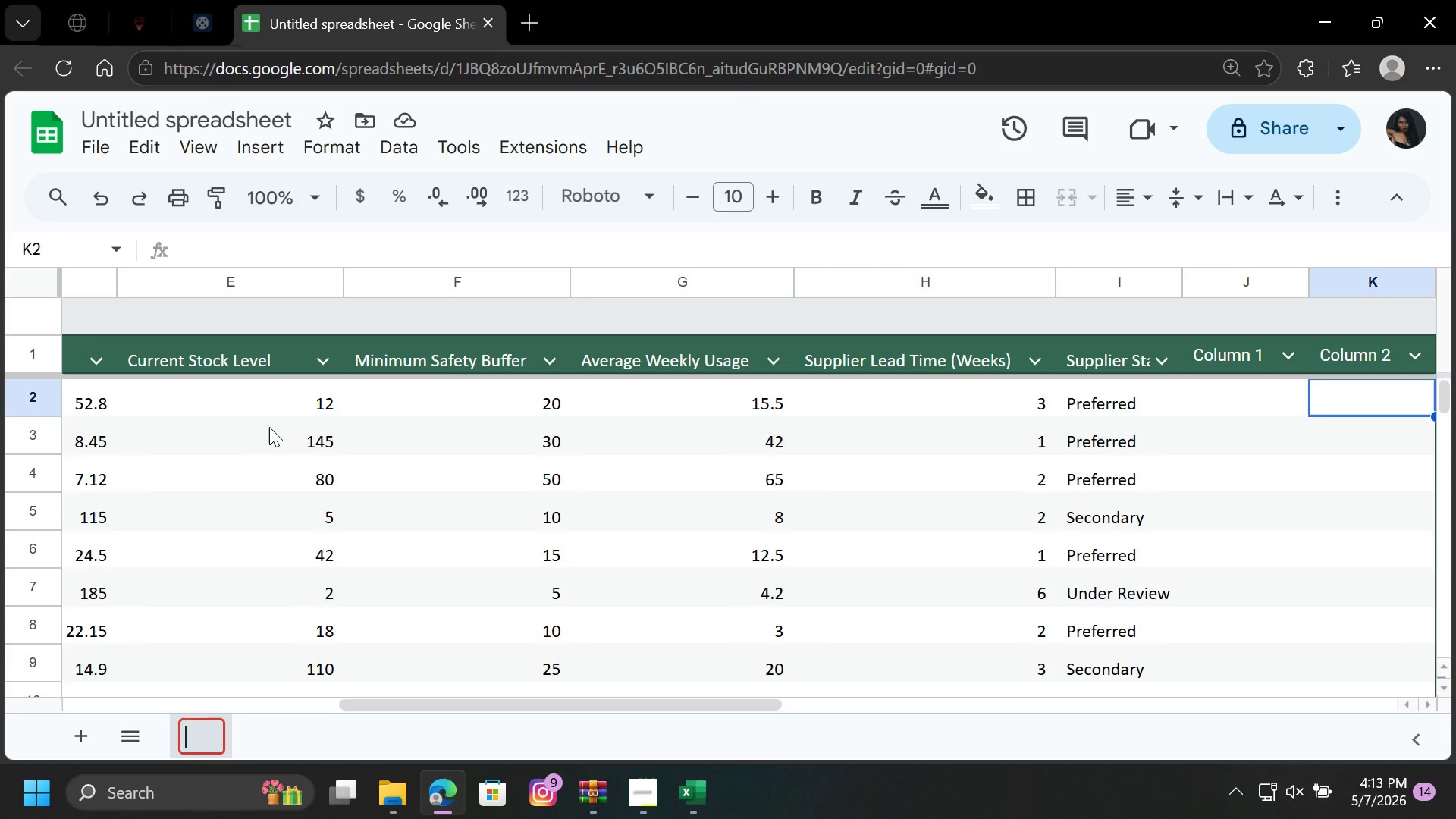 
key(D)
 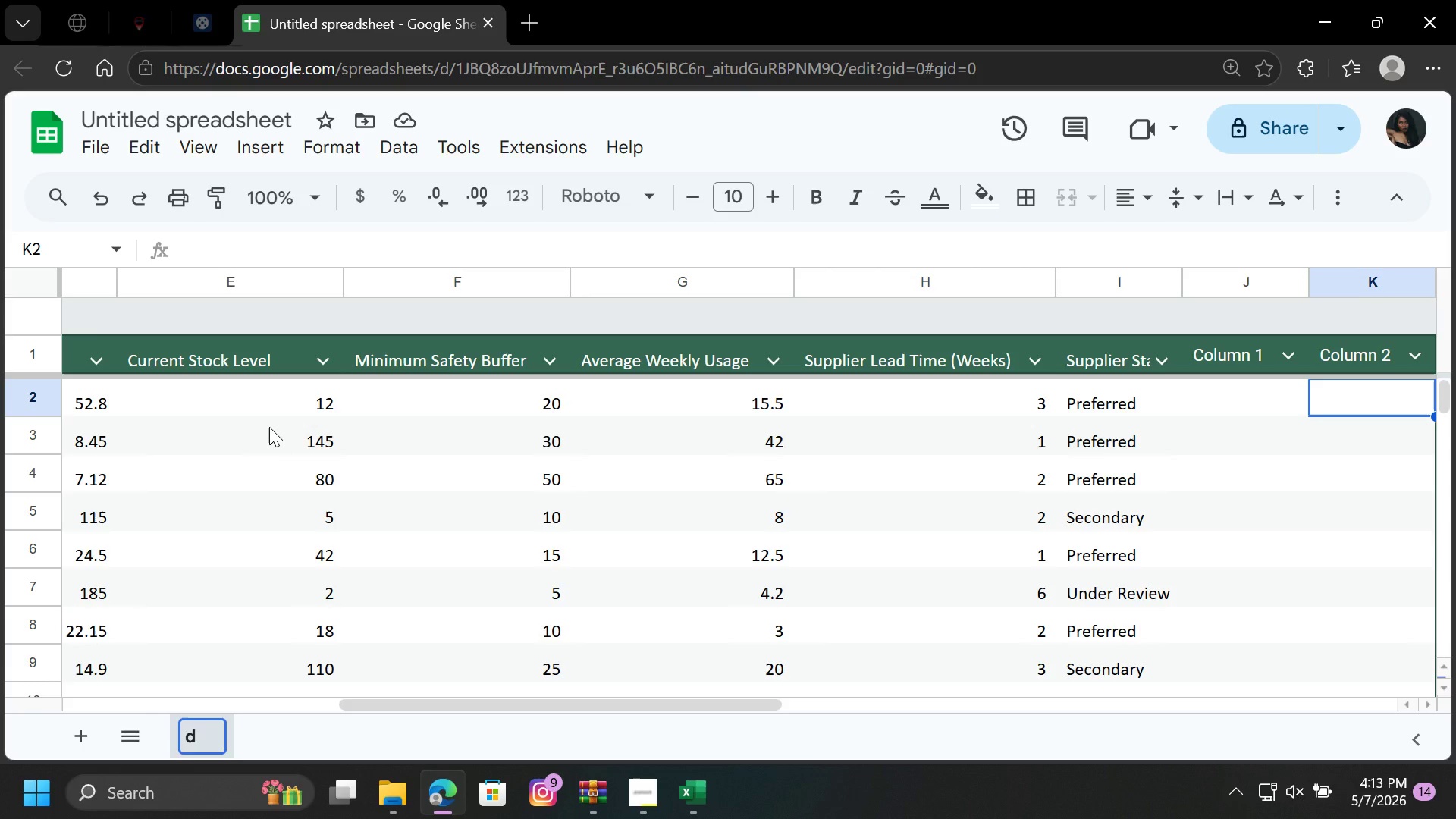 
key(Backspace)
 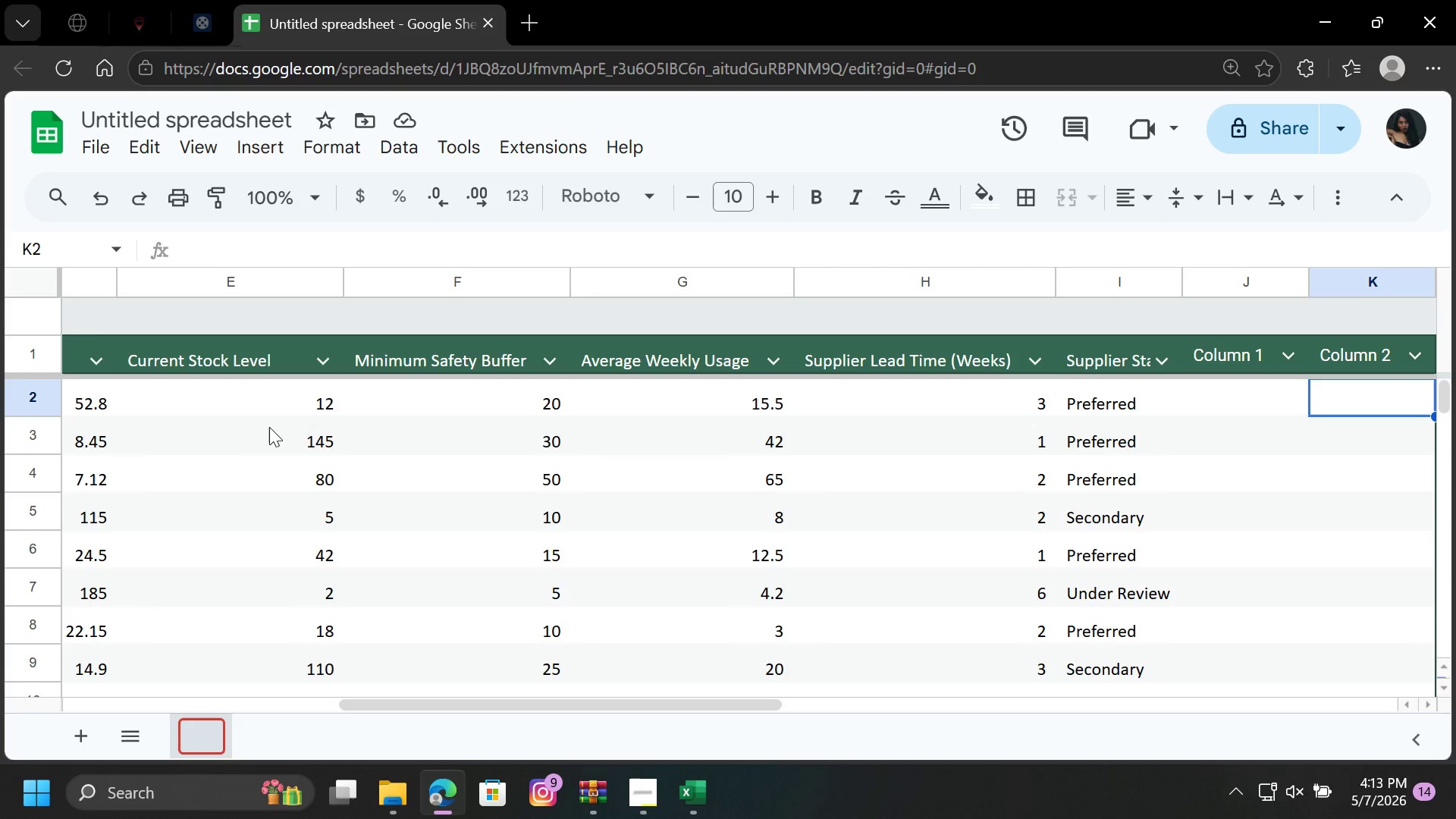 
key(CapsLock)
 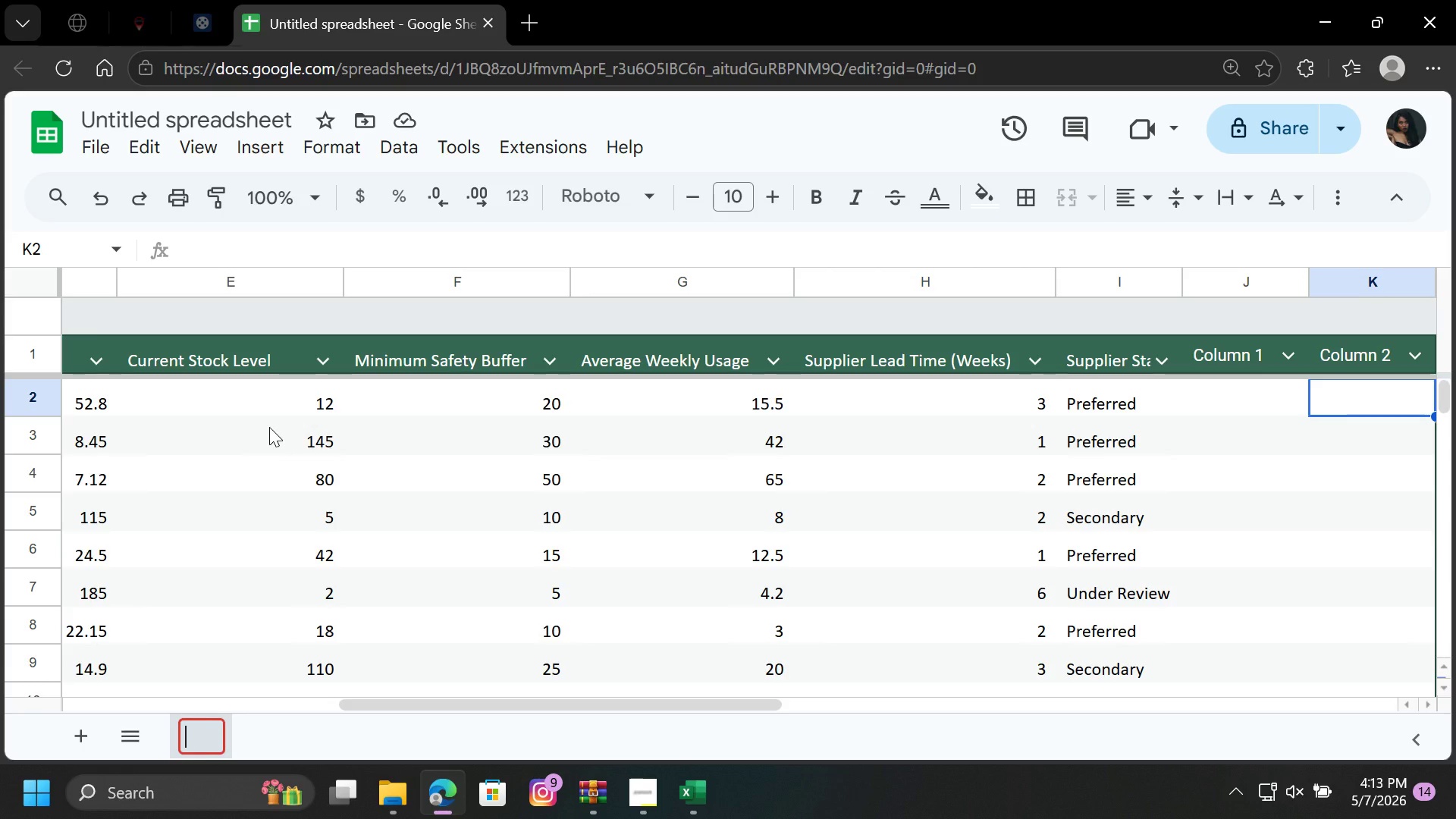 
key(D)
 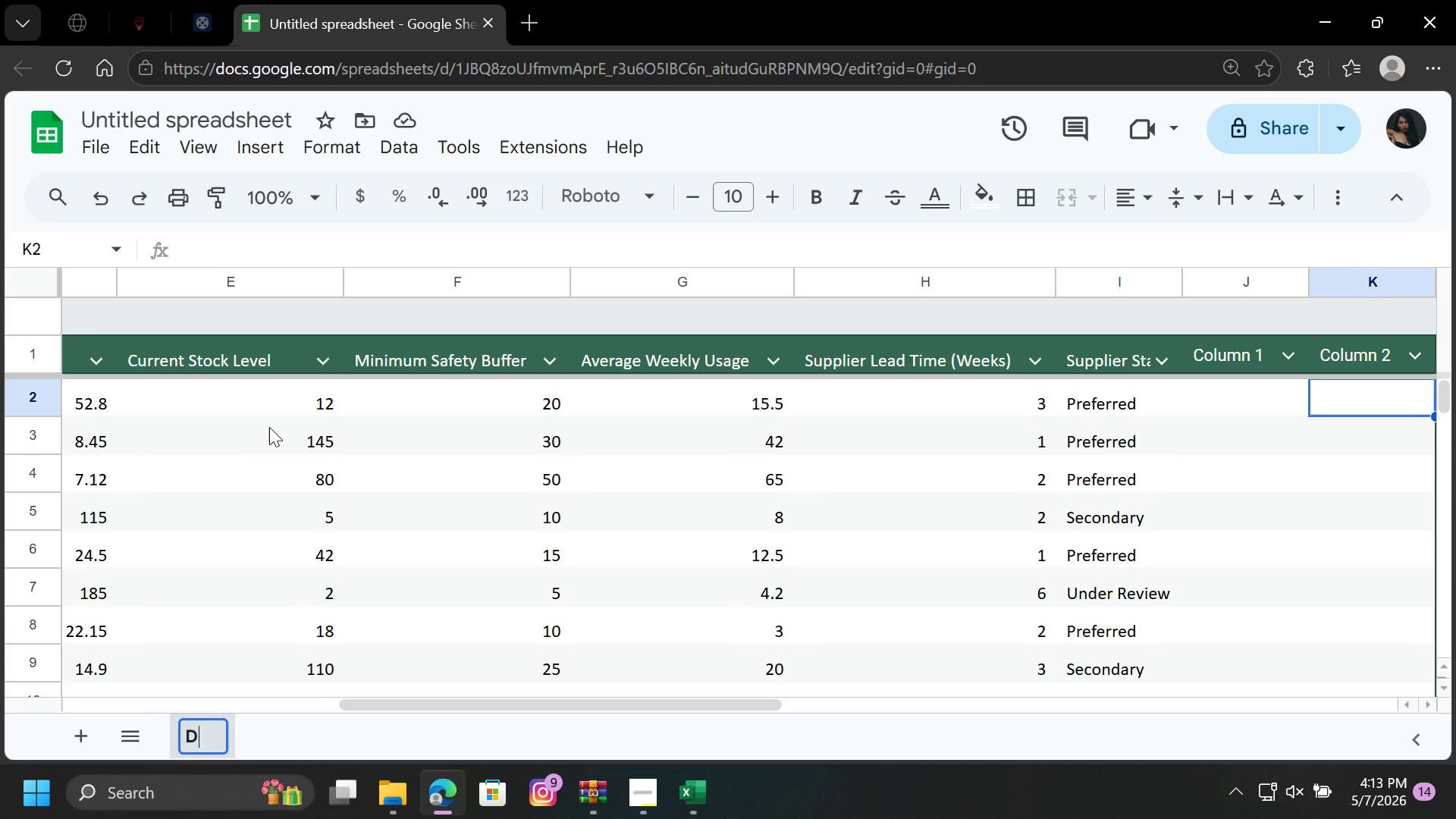 
key(CapsLock)
 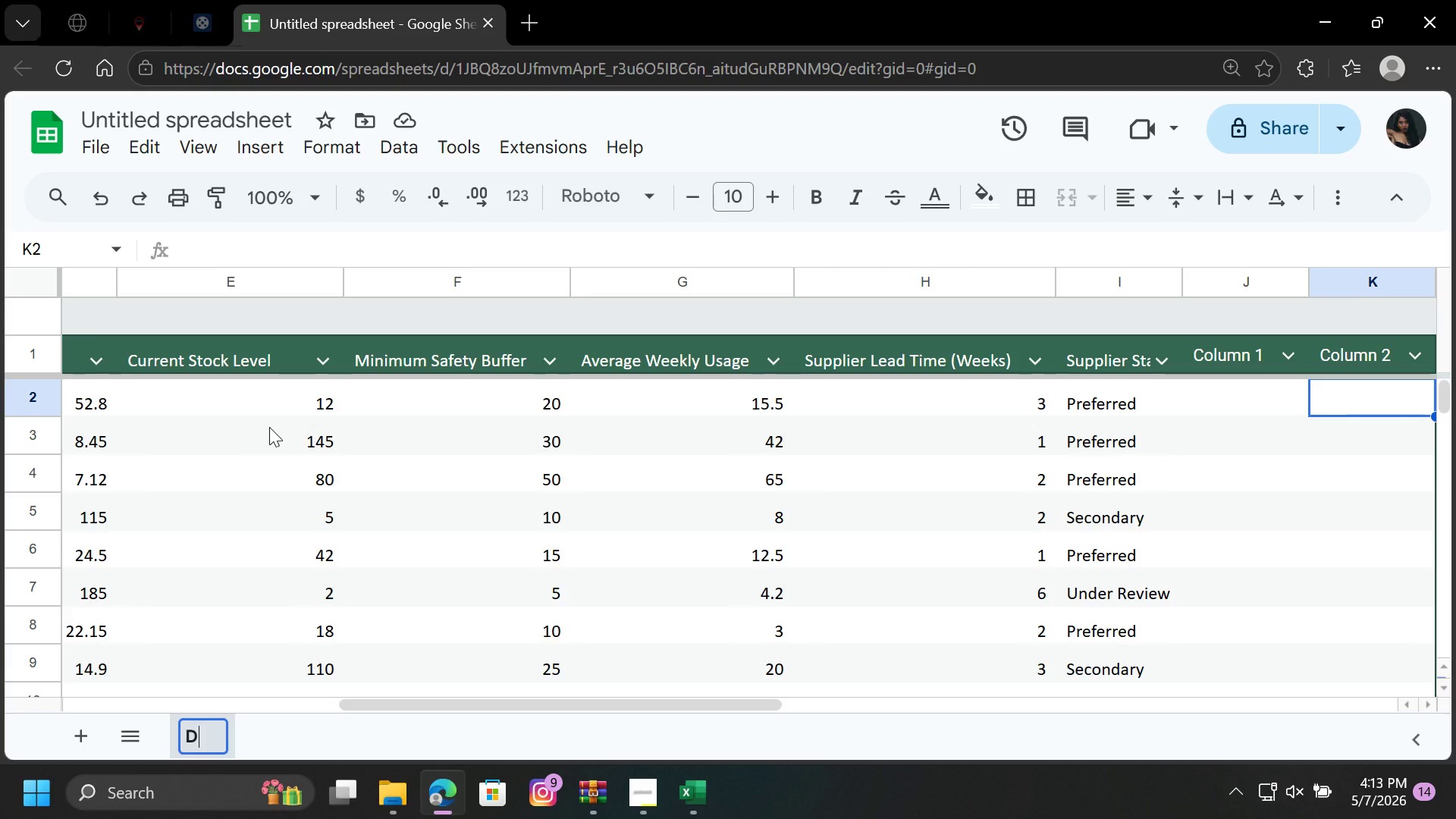 
type(ata Input)
 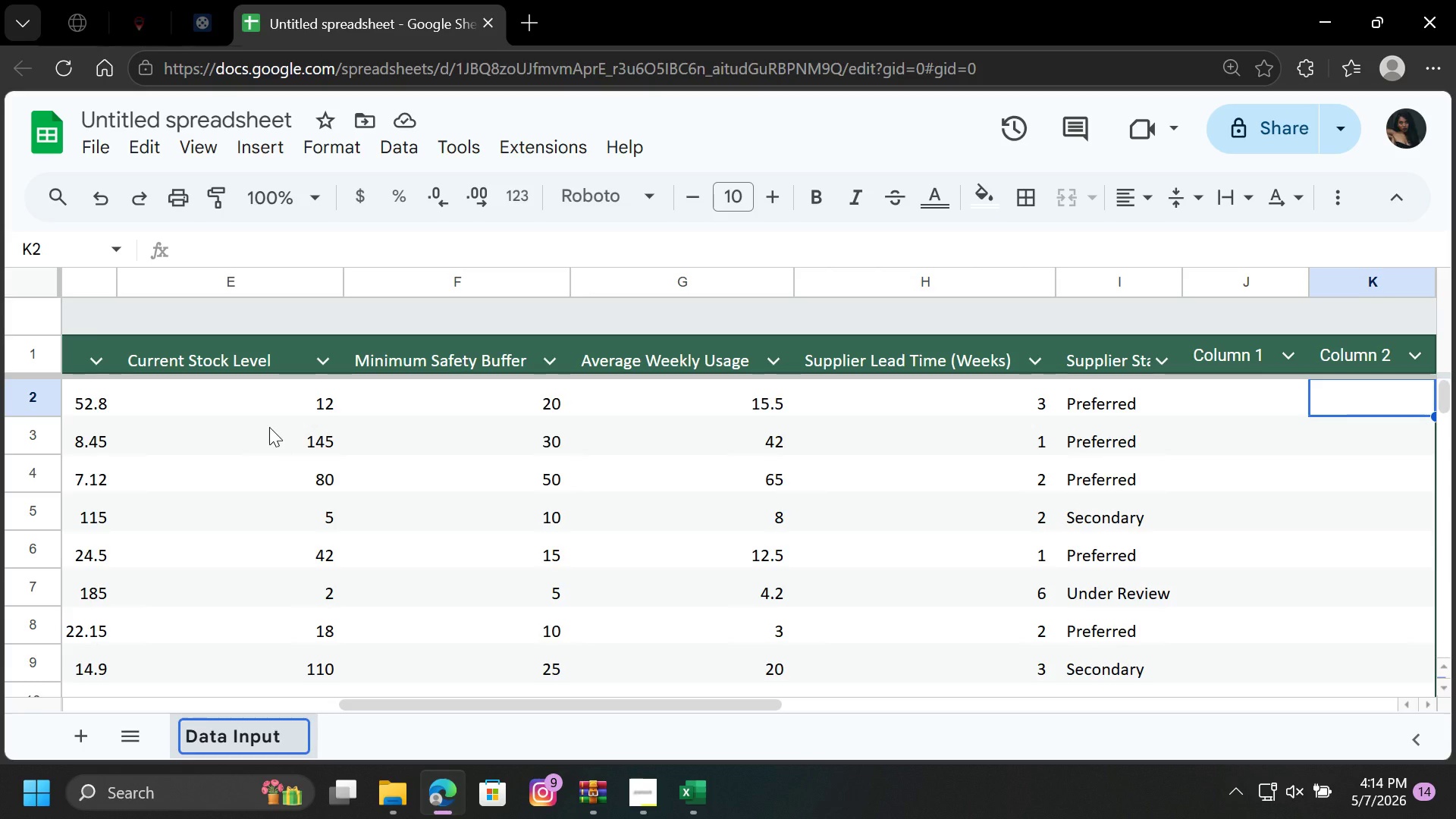 
wait(17.47)
 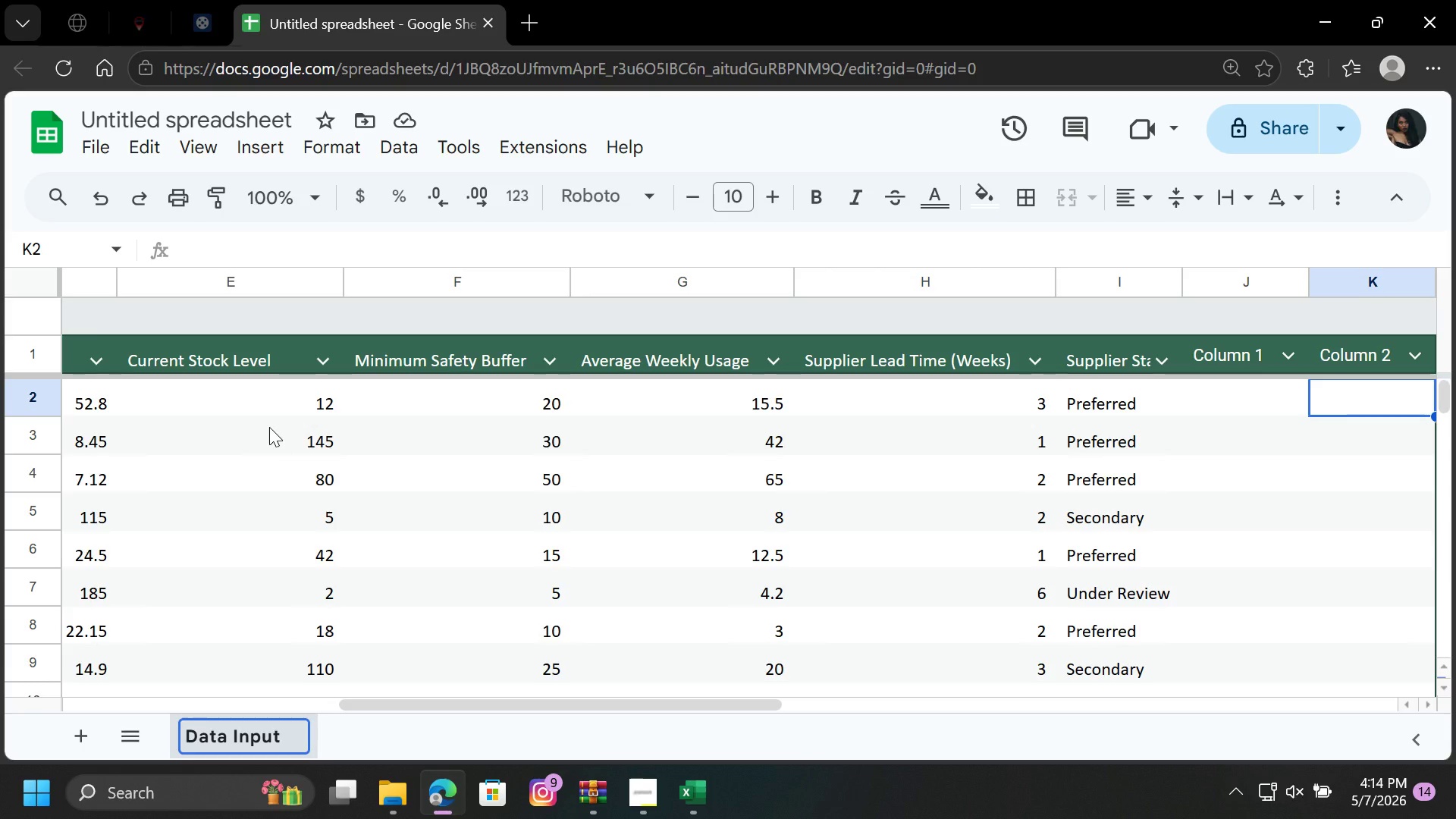 
left_click([1259, 358])
 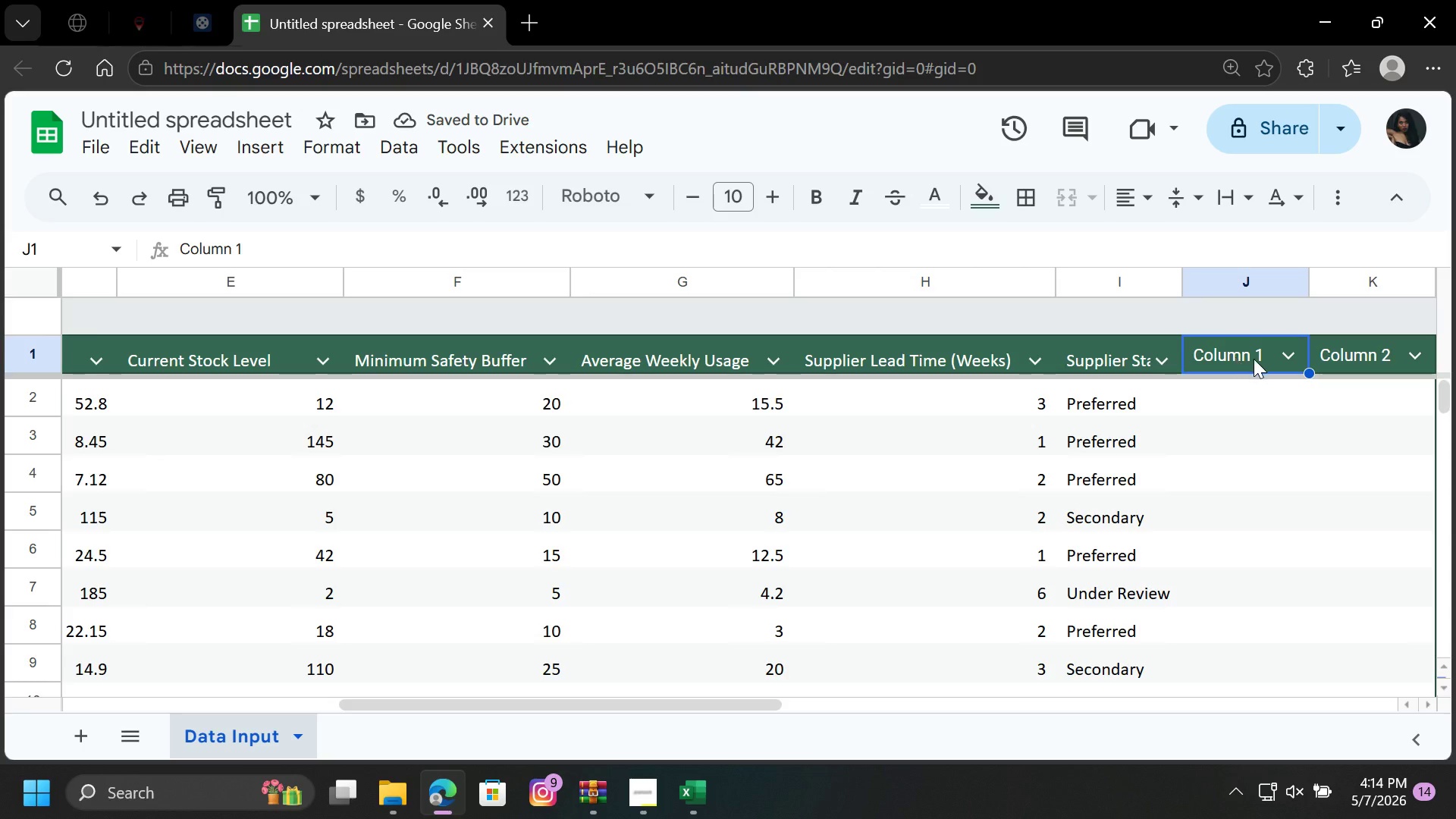 
wait(6.38)
 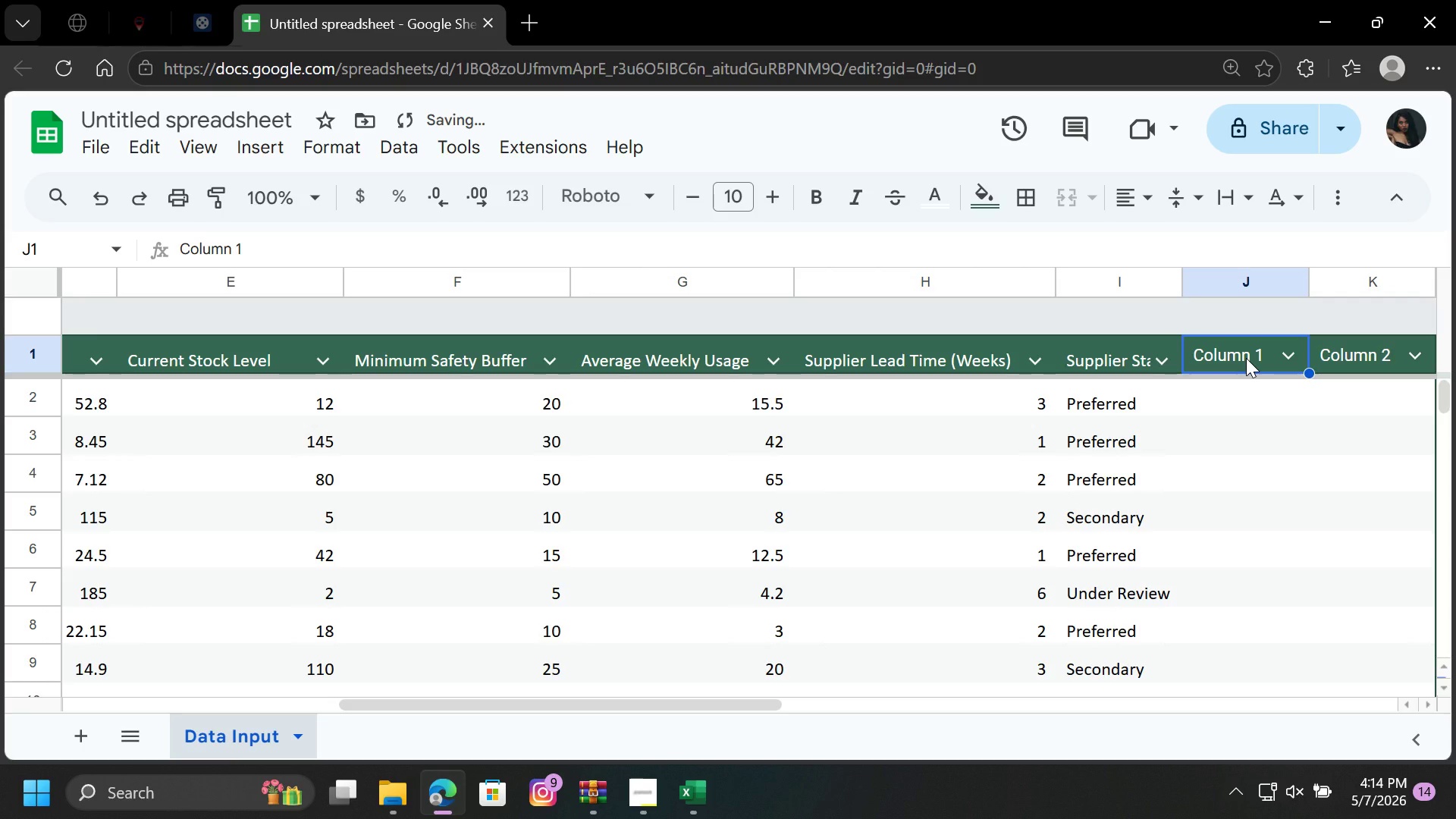 
left_click_drag(start_coordinate=[736, 708], to_coordinate=[827, 711])
 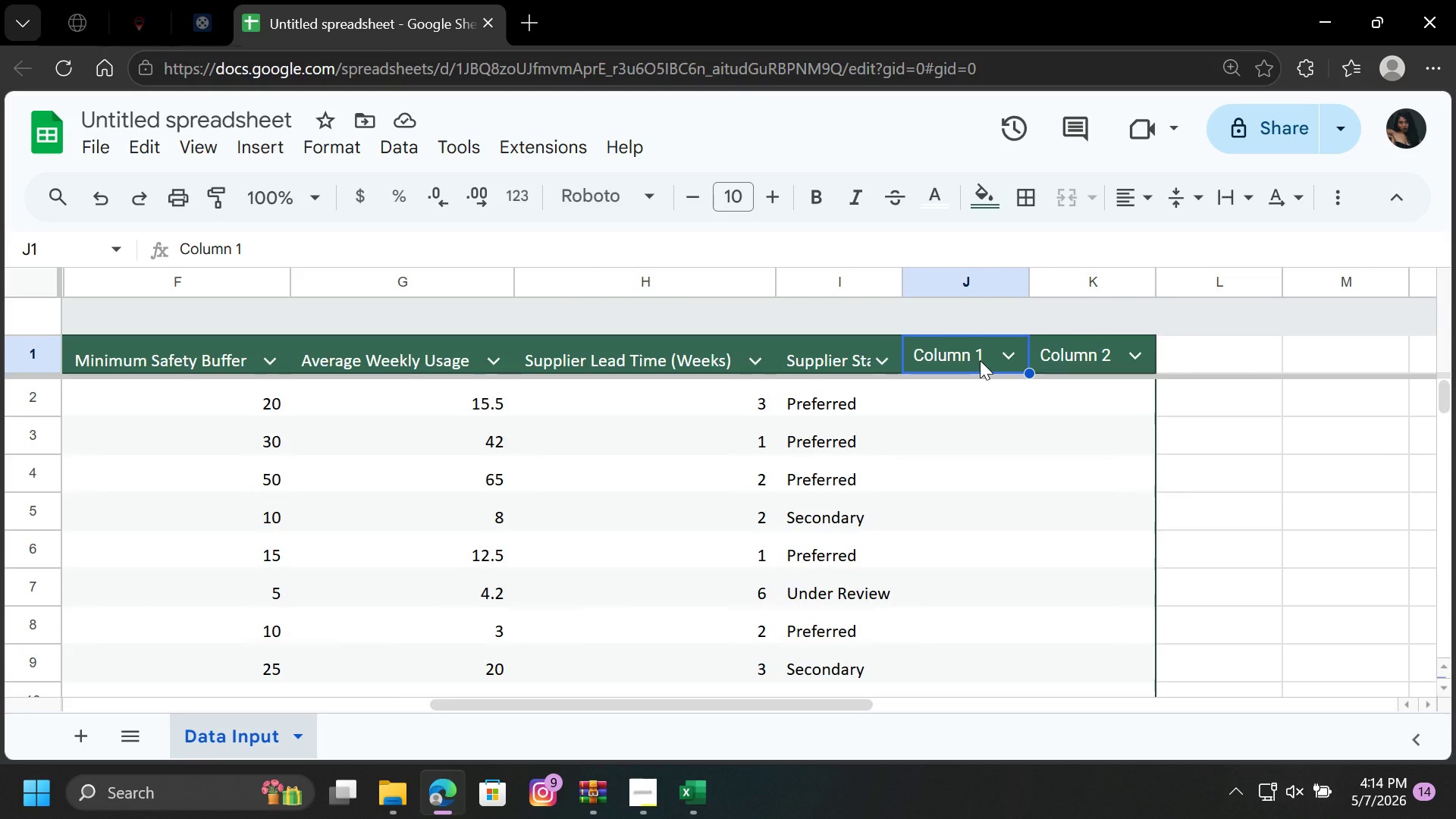 
double_click([980, 360])
 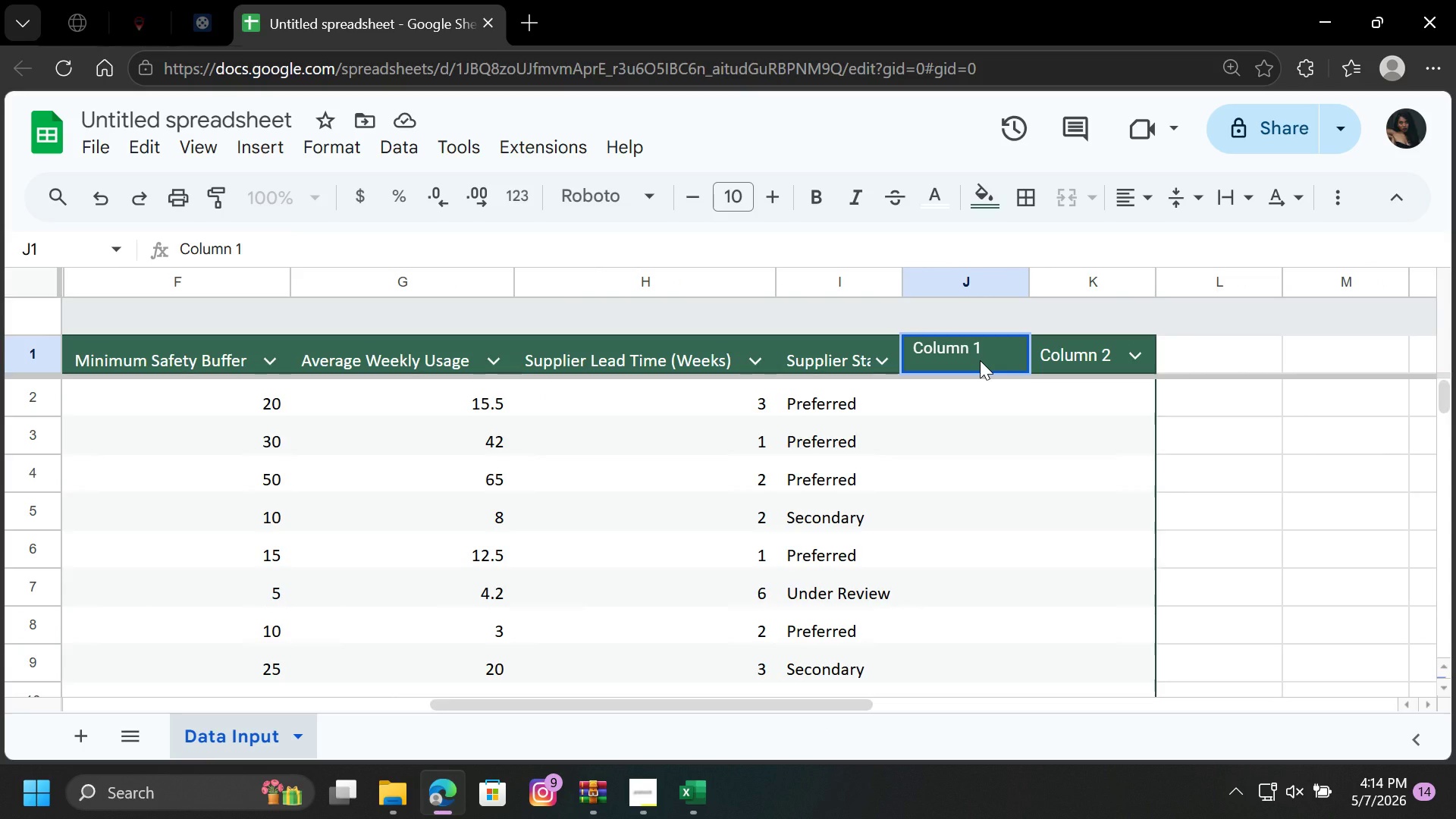 
hold_key(key=Backspace, duration=1.02)
 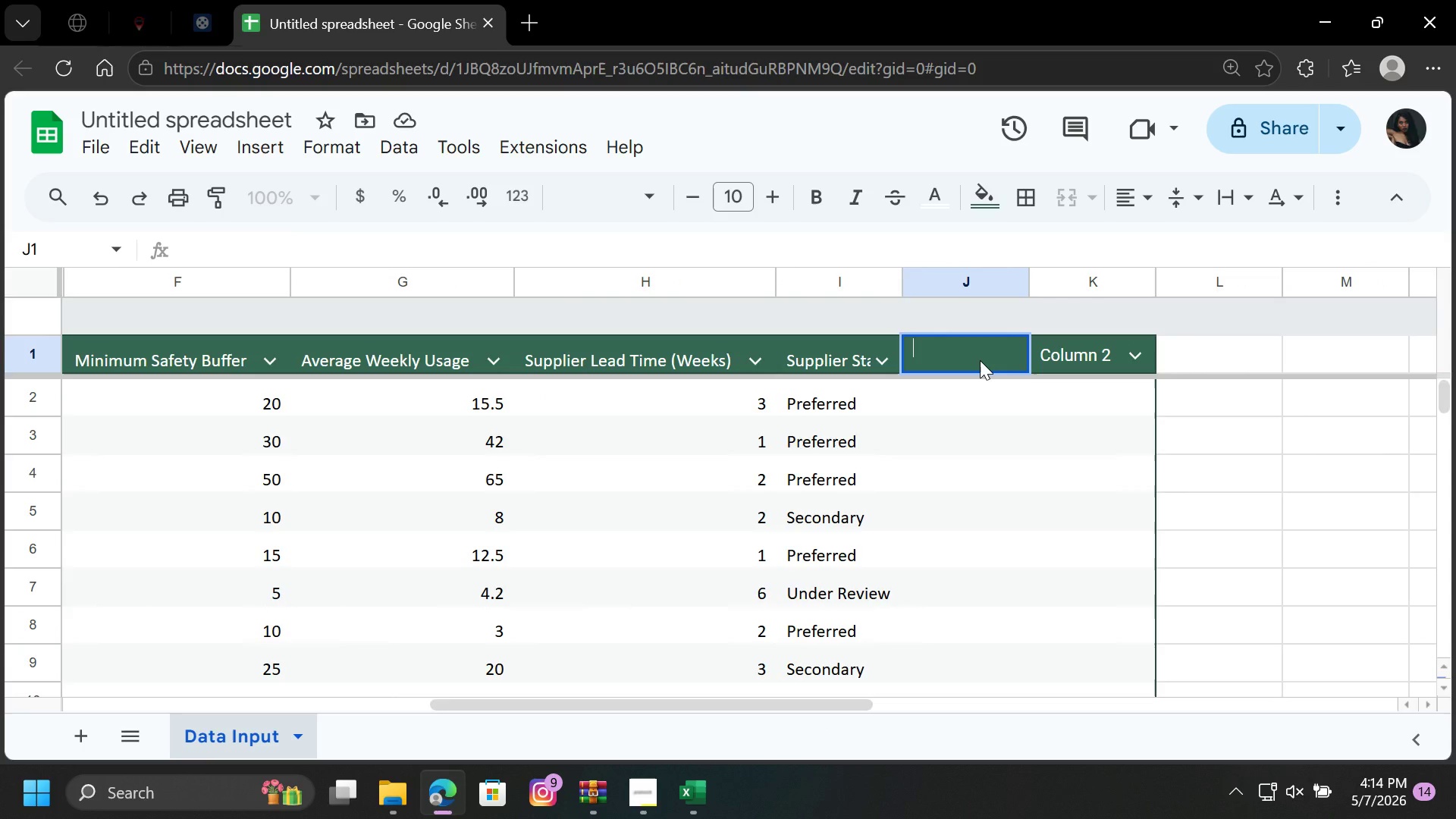 
type(Reorder Point)
 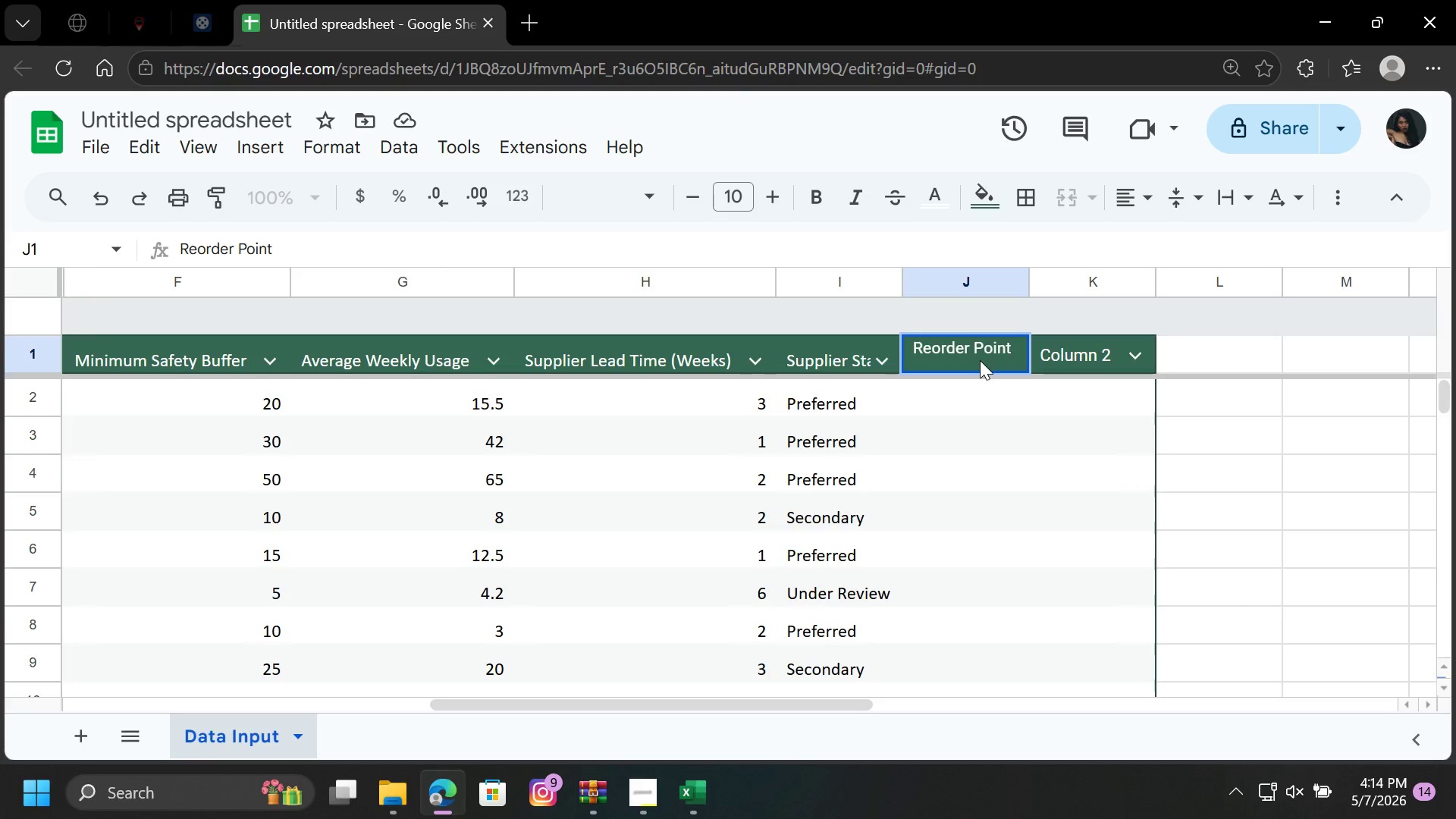 
key(ArrowRight)
 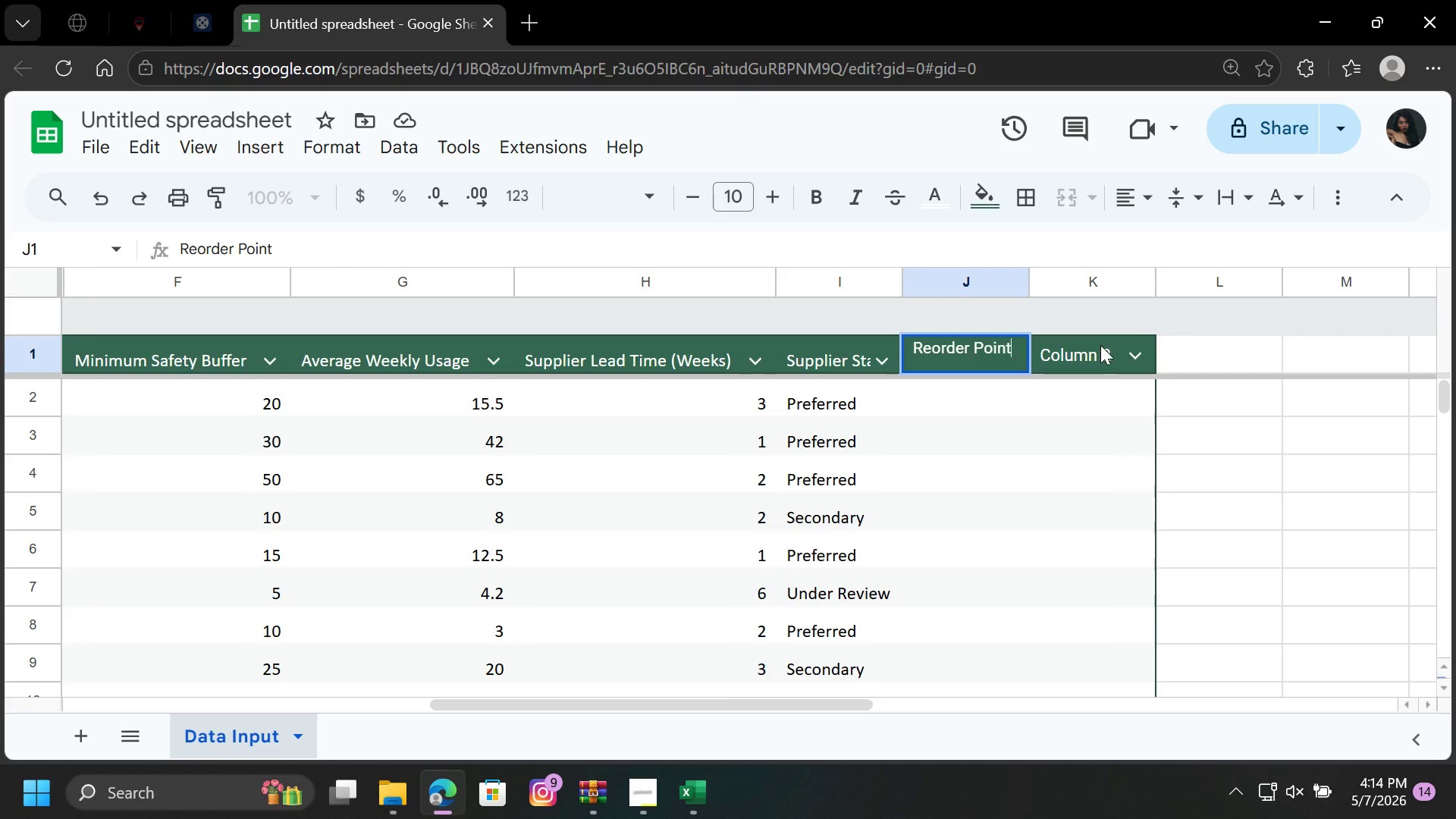 
double_click([1098, 350])
 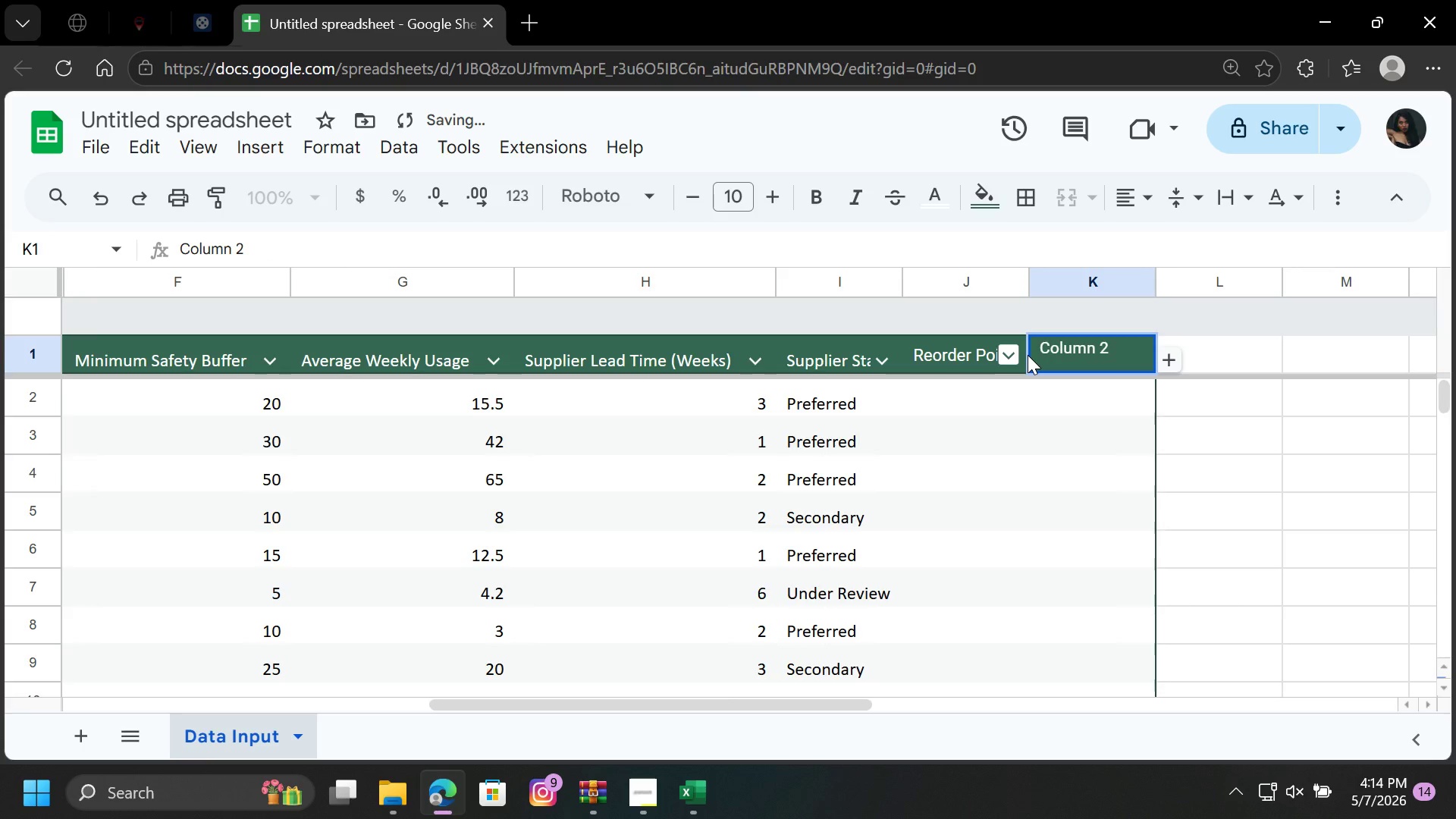 
hold_key(key=Backspace, duration=1.22)
 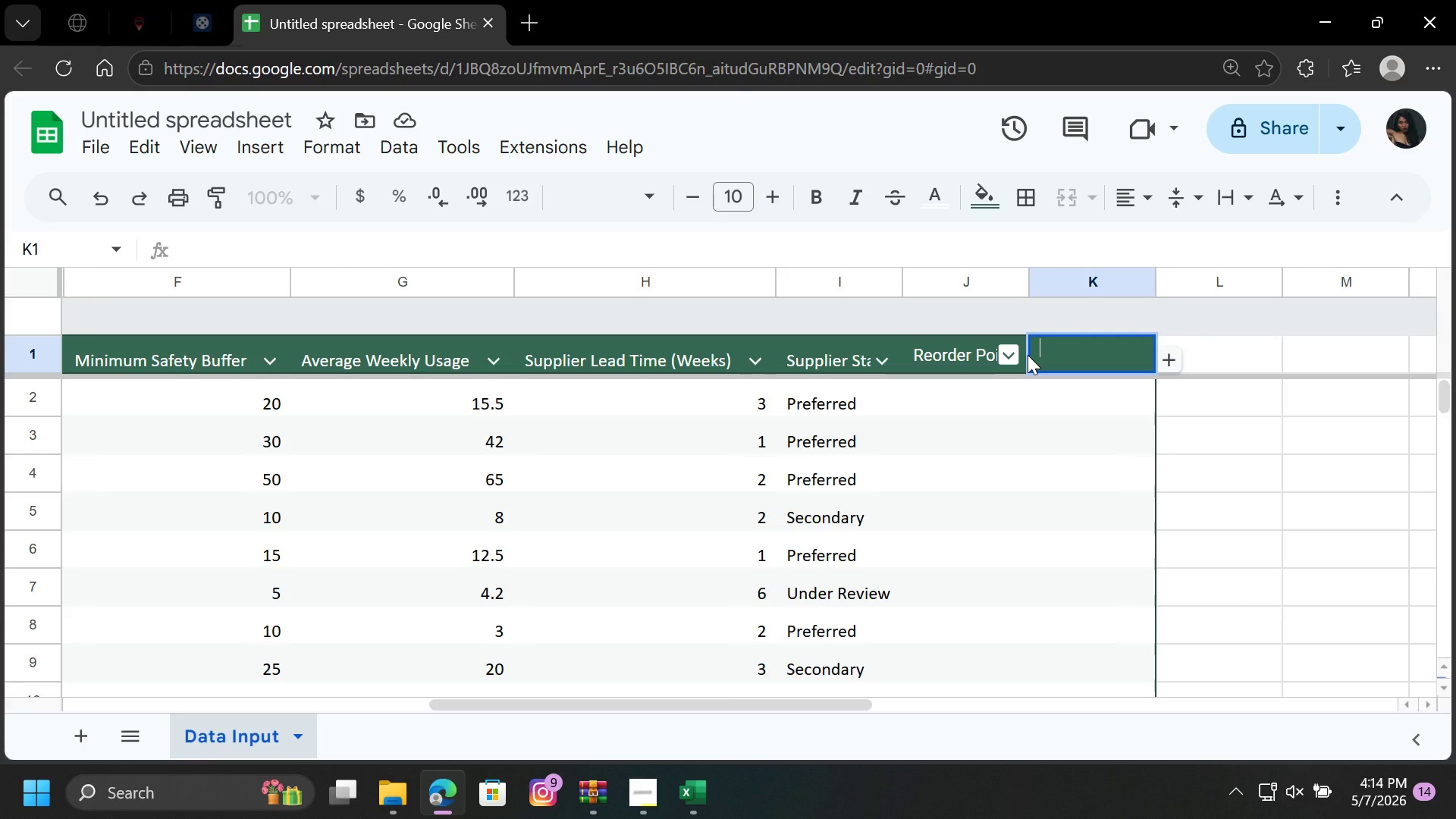 
type(Target Level)
 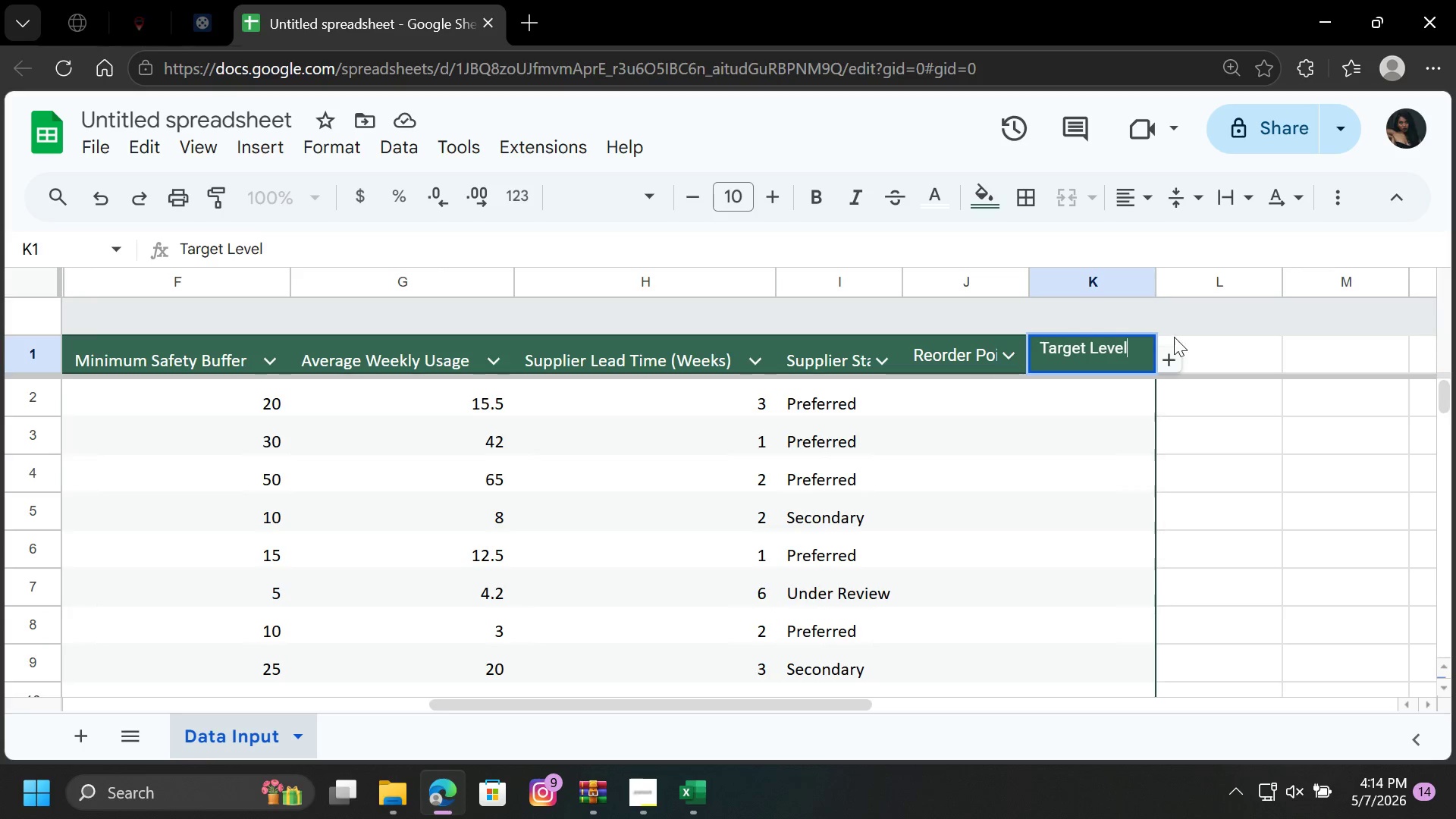 
mouse_move([1150, 319])
 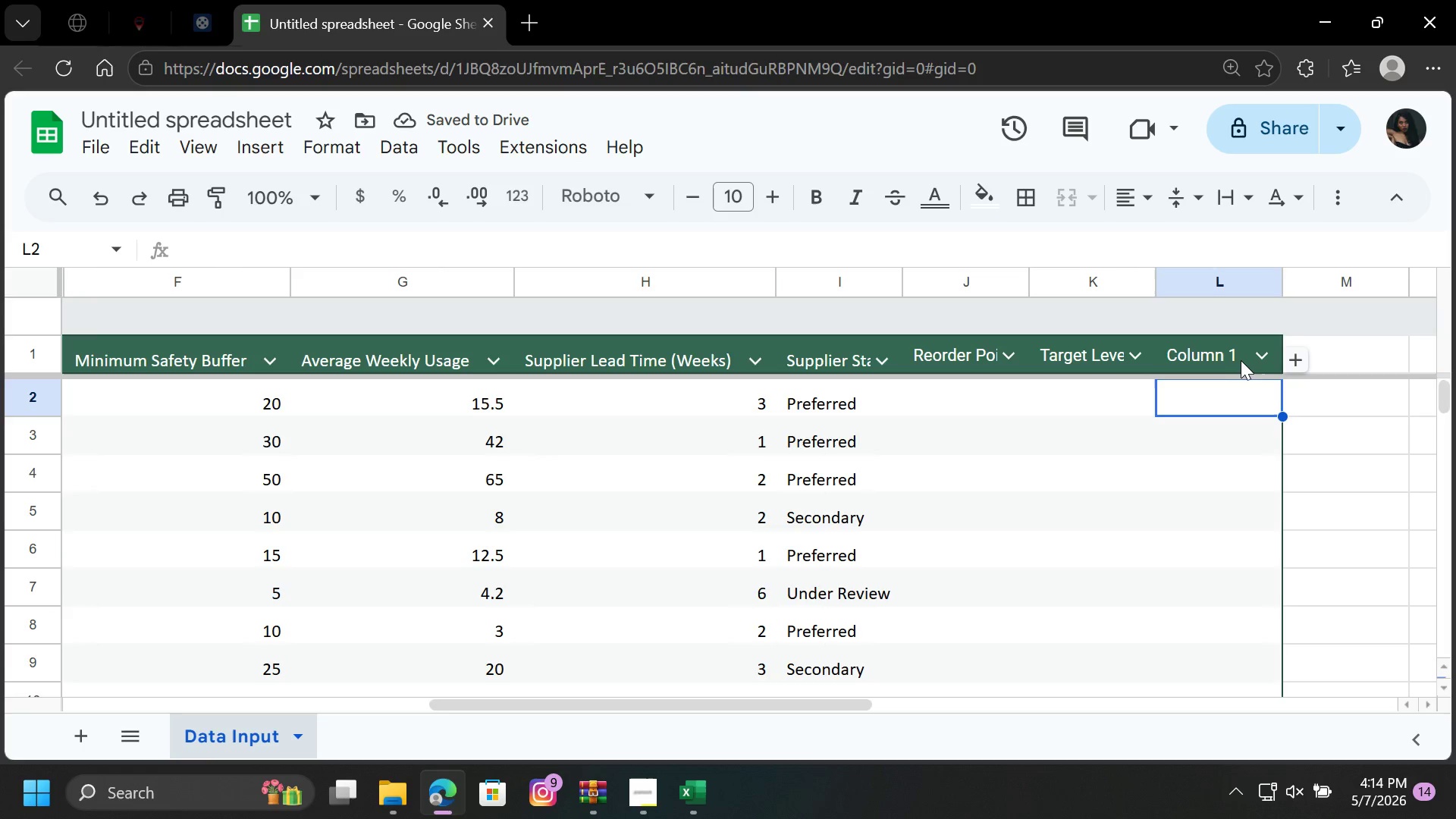 
double_click([1237, 358])
 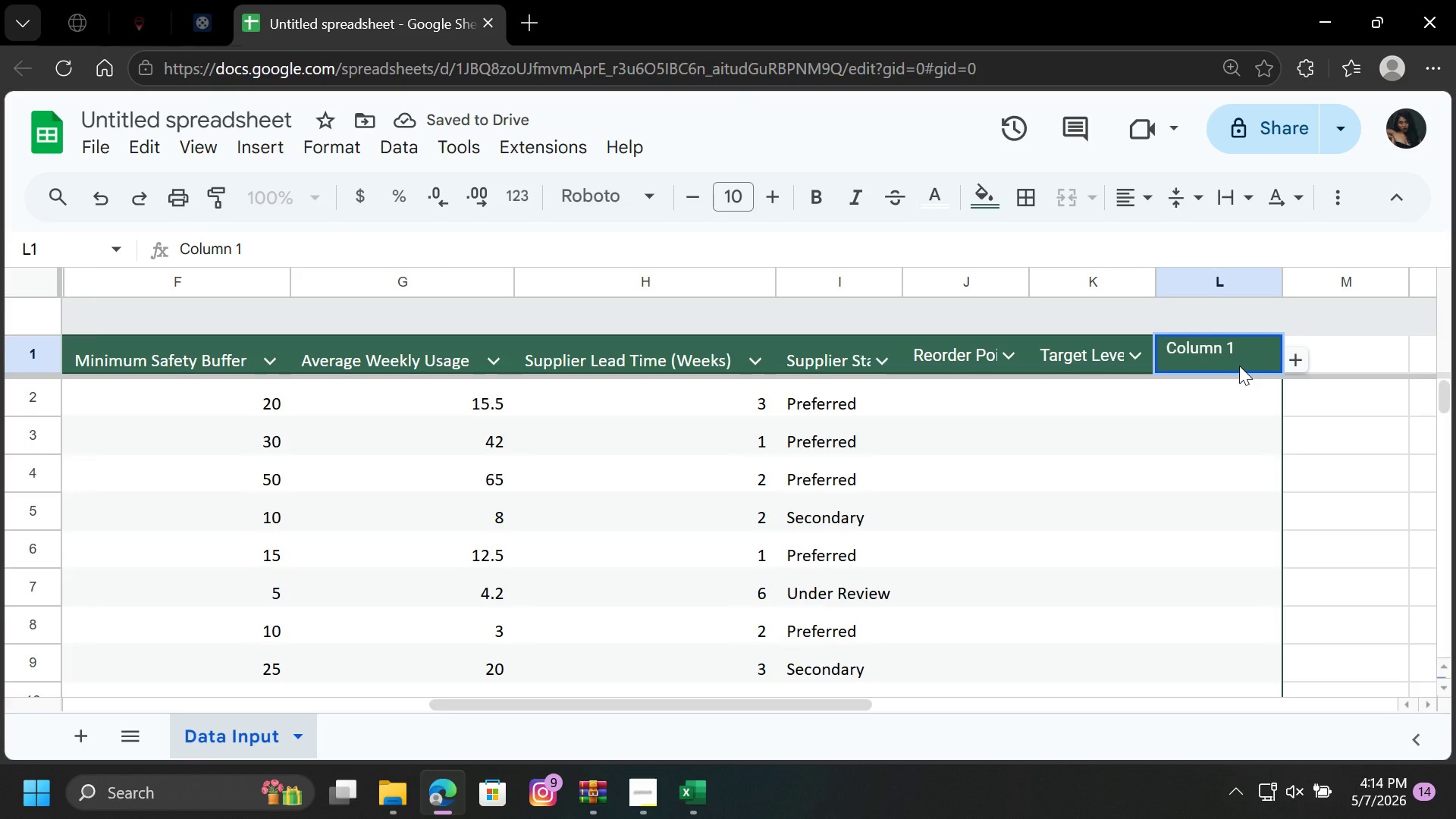 
hold_key(key=Backspace, duration=1.0)
 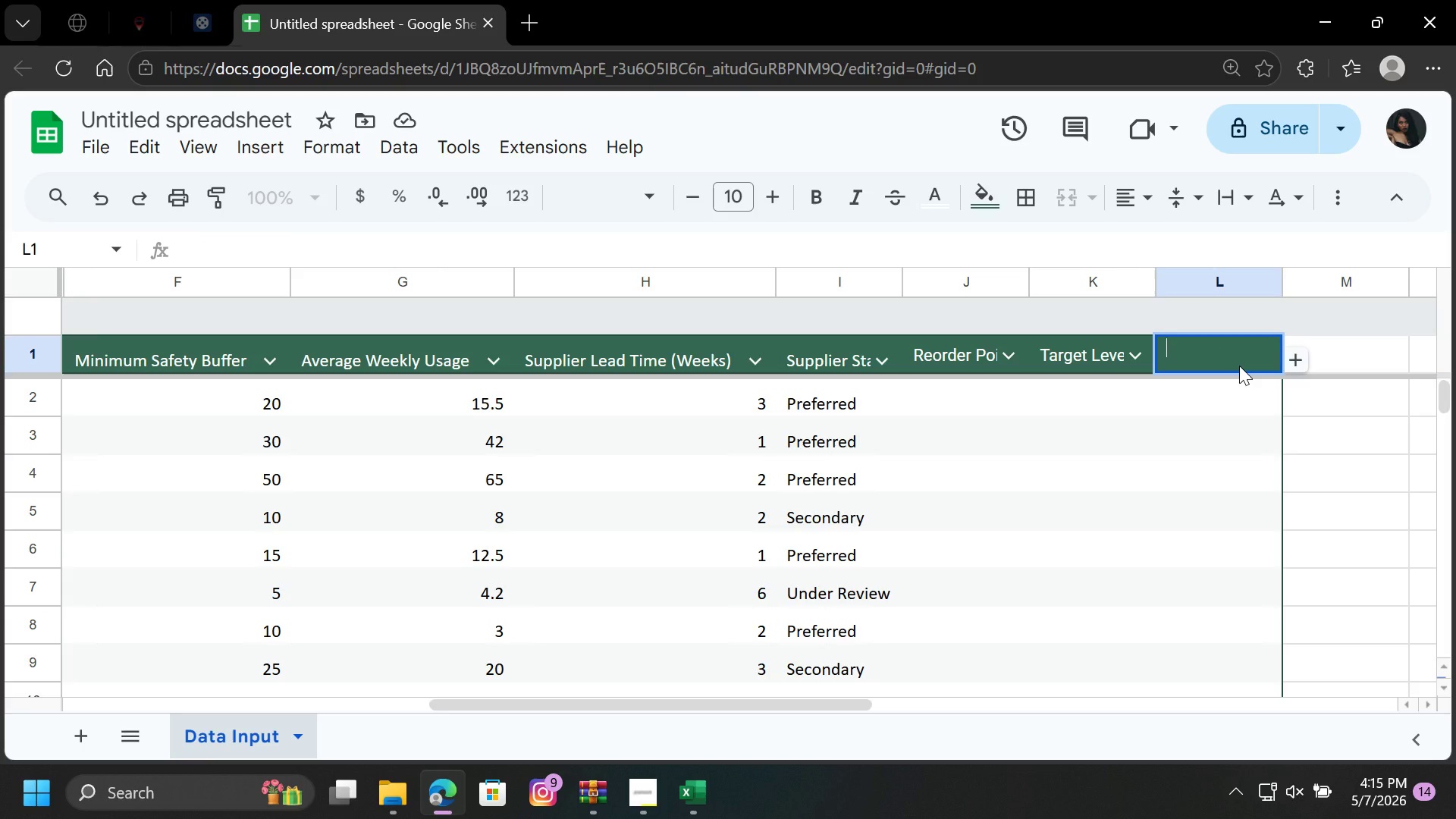 
wait(5.58)
 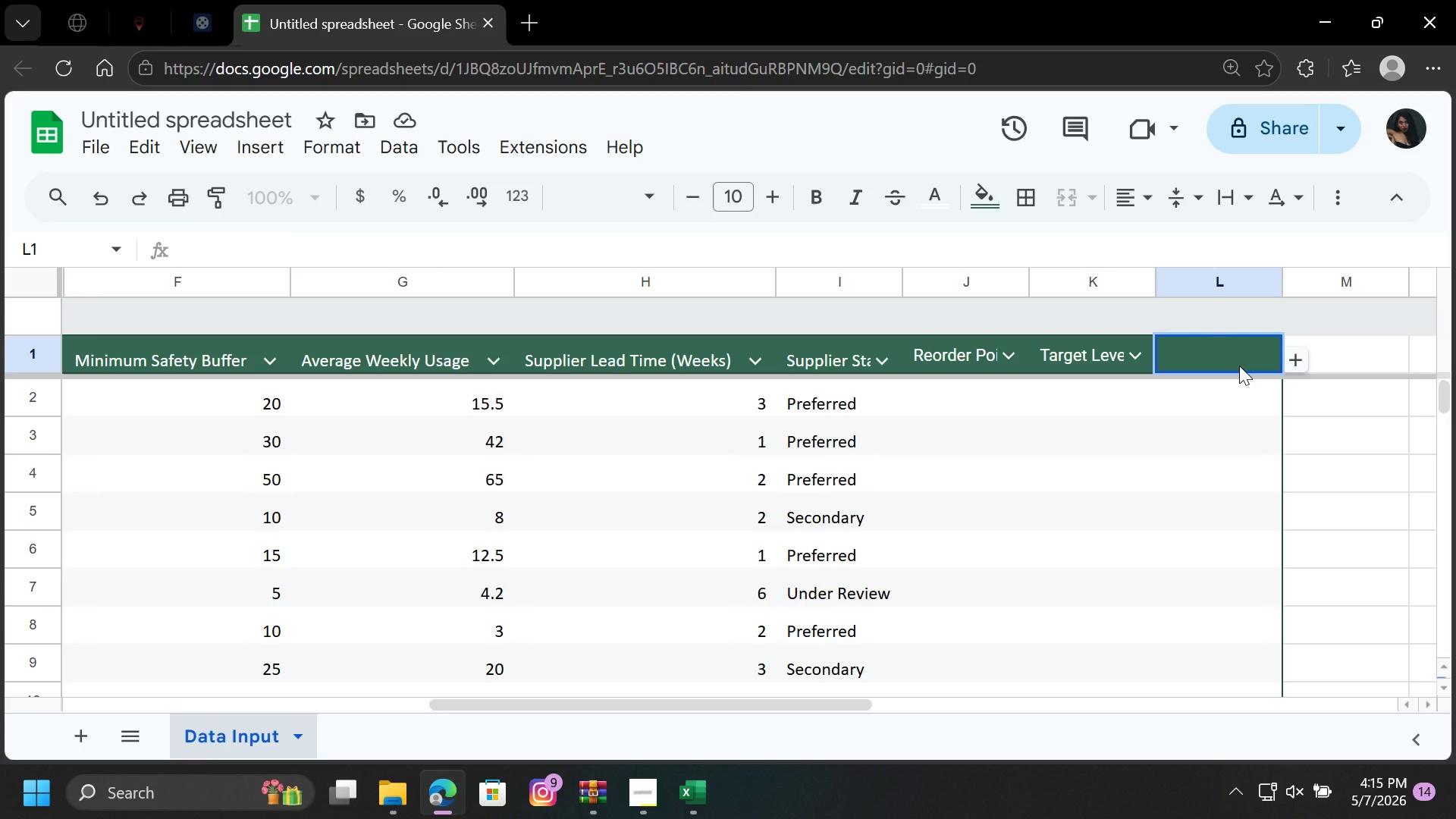 
type(Order Quantity)
 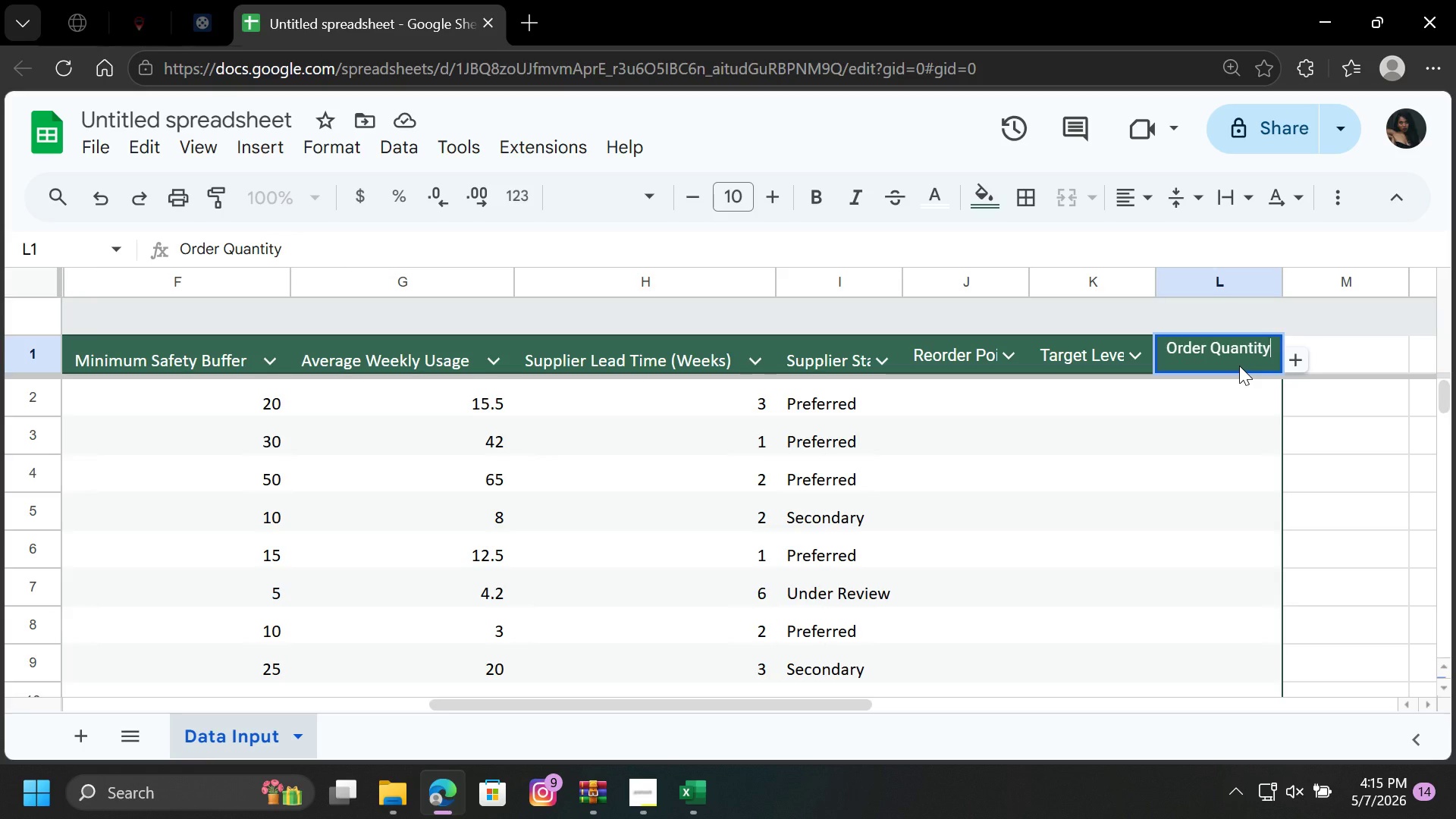 
left_click([1224, 400])
 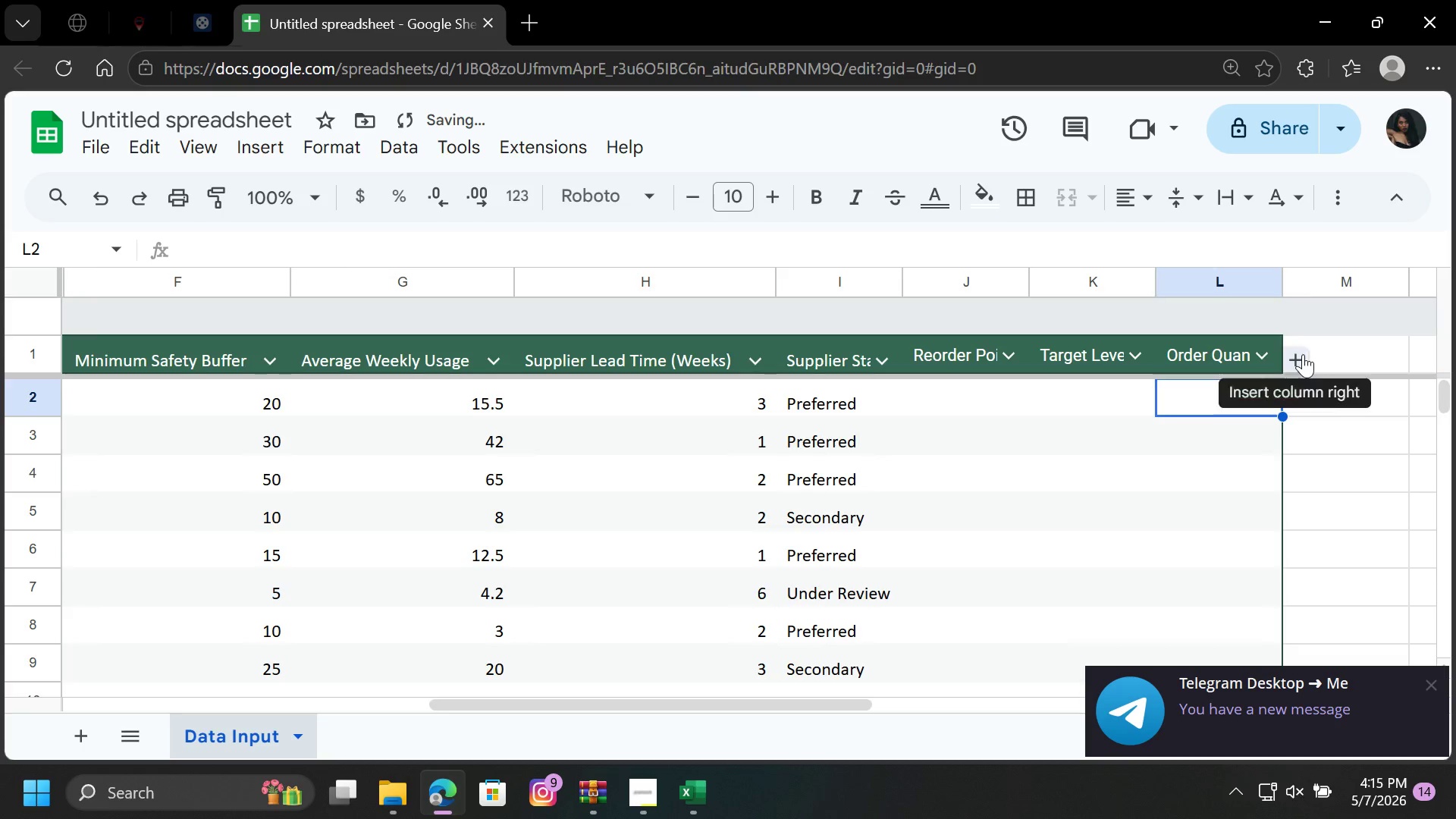 
left_click([1300, 355])
 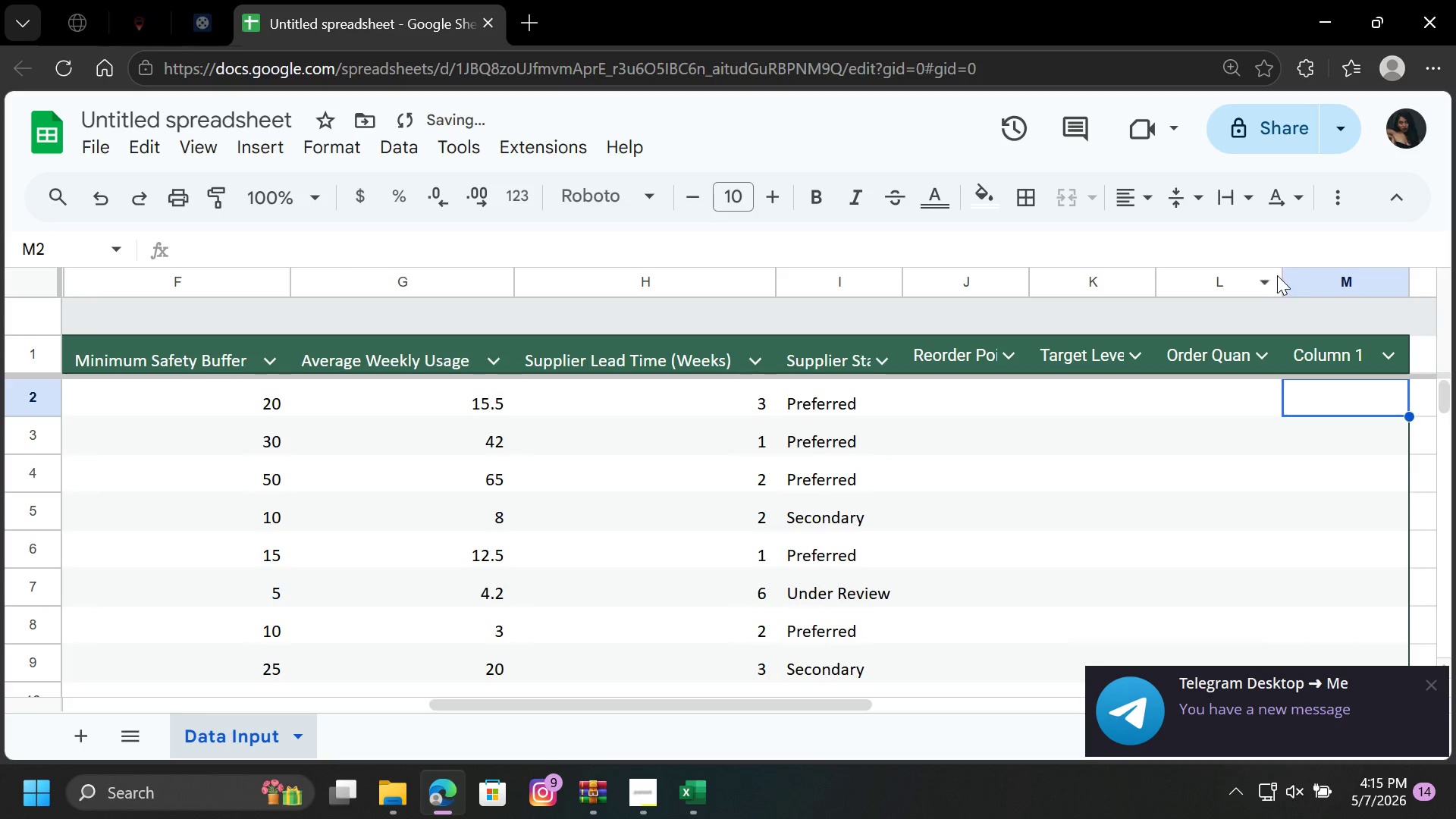 
left_click_drag(start_coordinate=[1282, 280], to_coordinate=[1303, 280])
 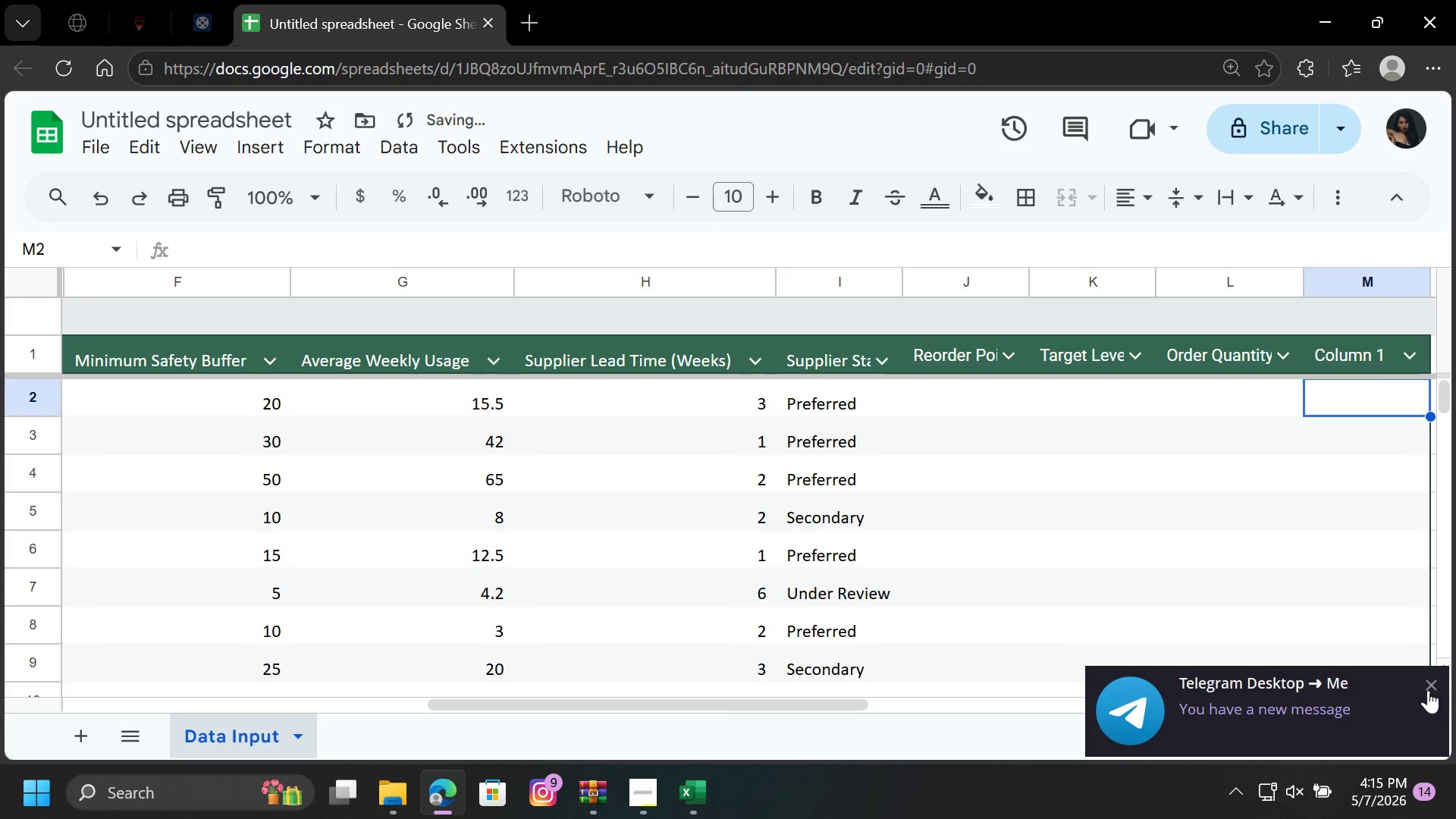 
left_click([1432, 687])
 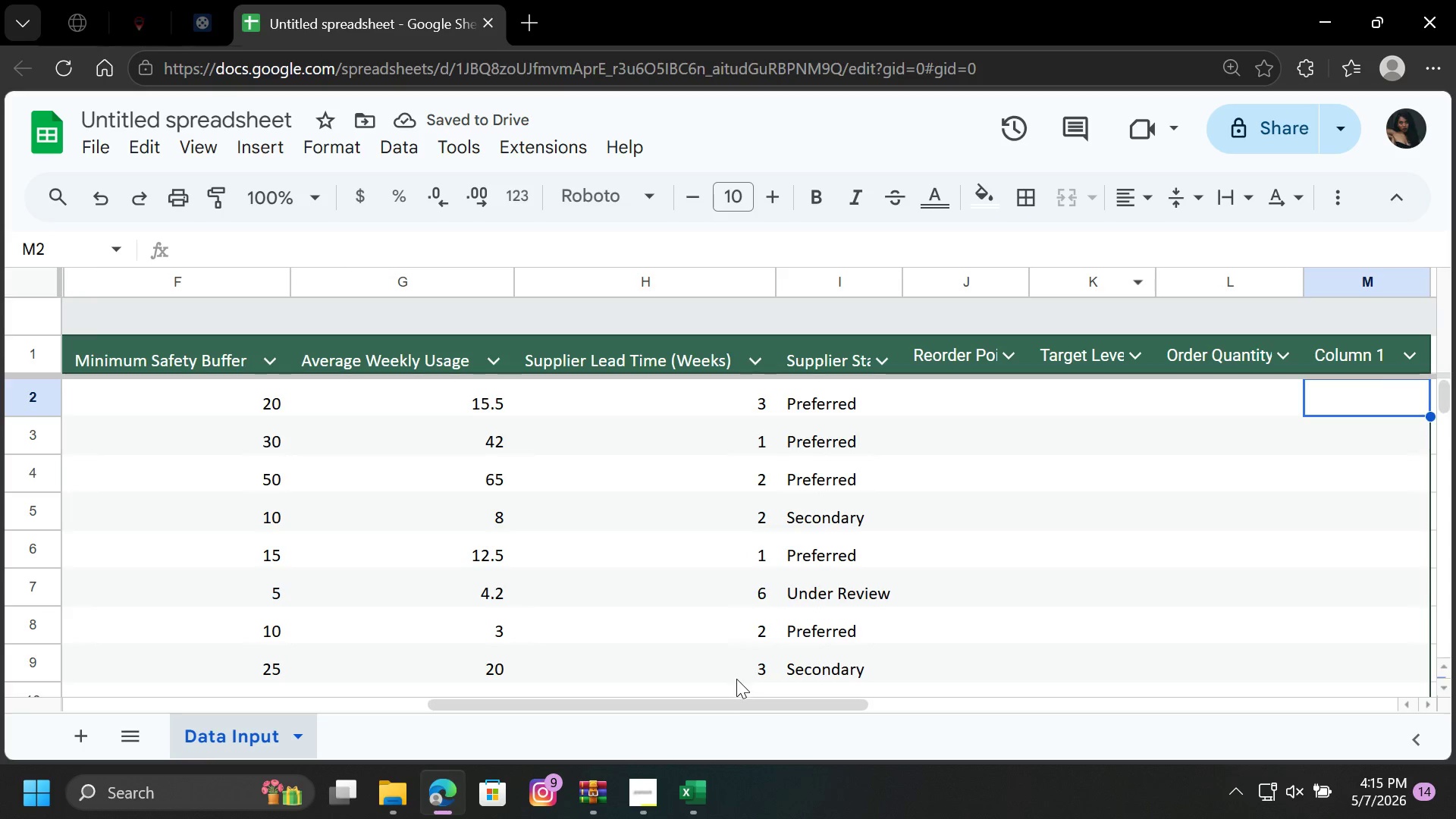 
left_click_drag(start_coordinate=[733, 704], to_coordinate=[867, 704])
 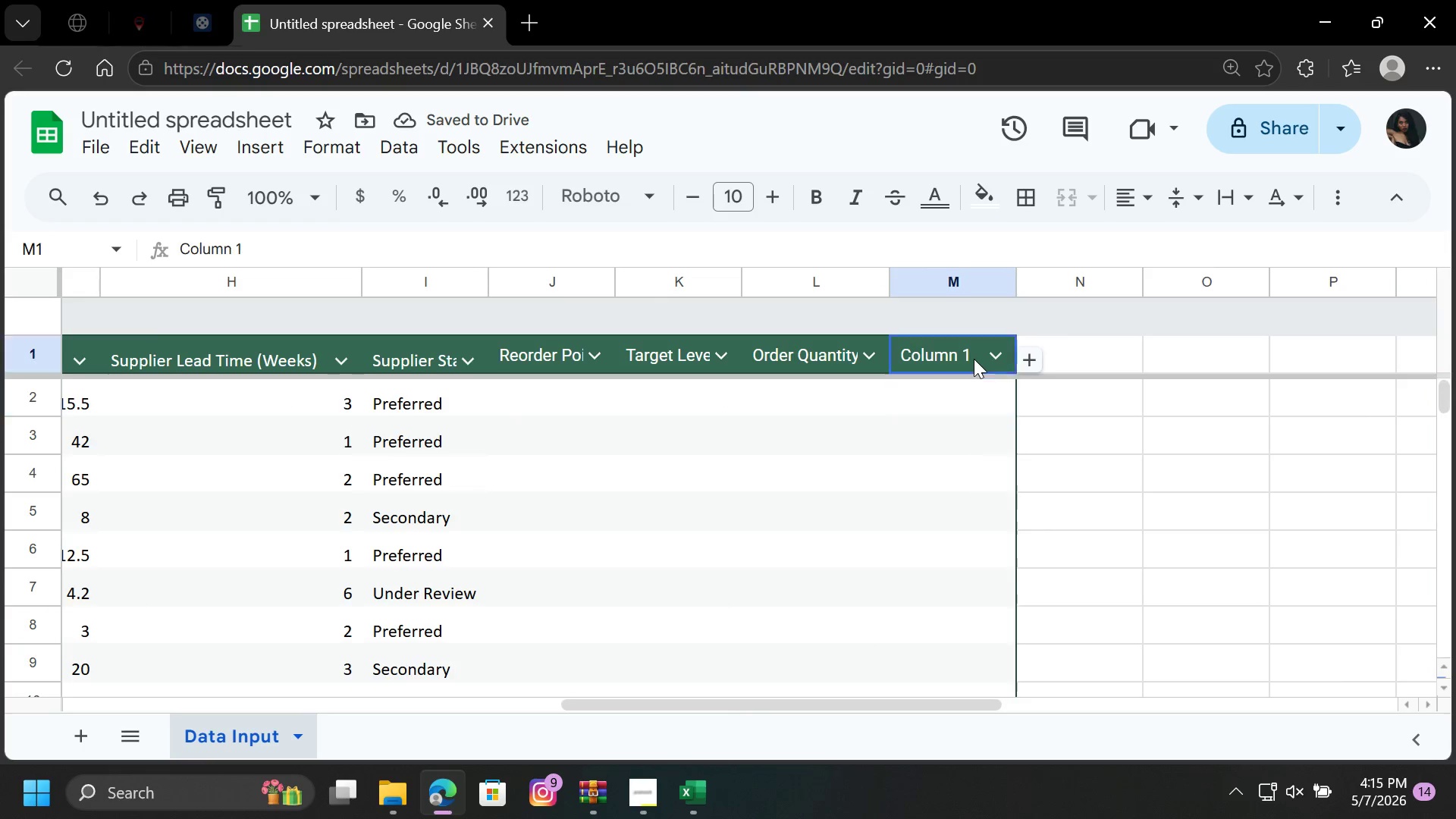 
double_click([974, 359])
 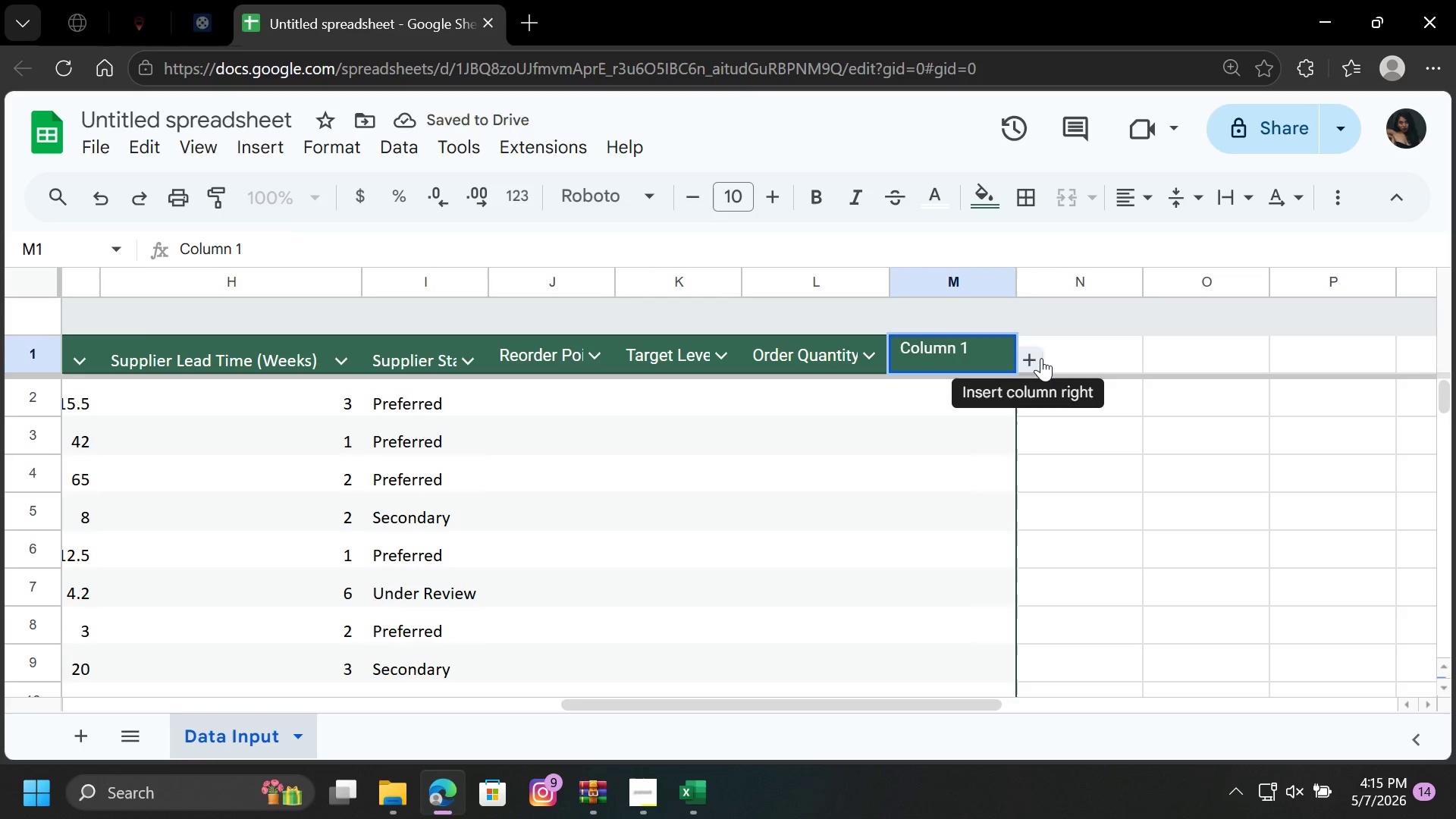 
hold_key(key=Backspace, duration=1.03)
 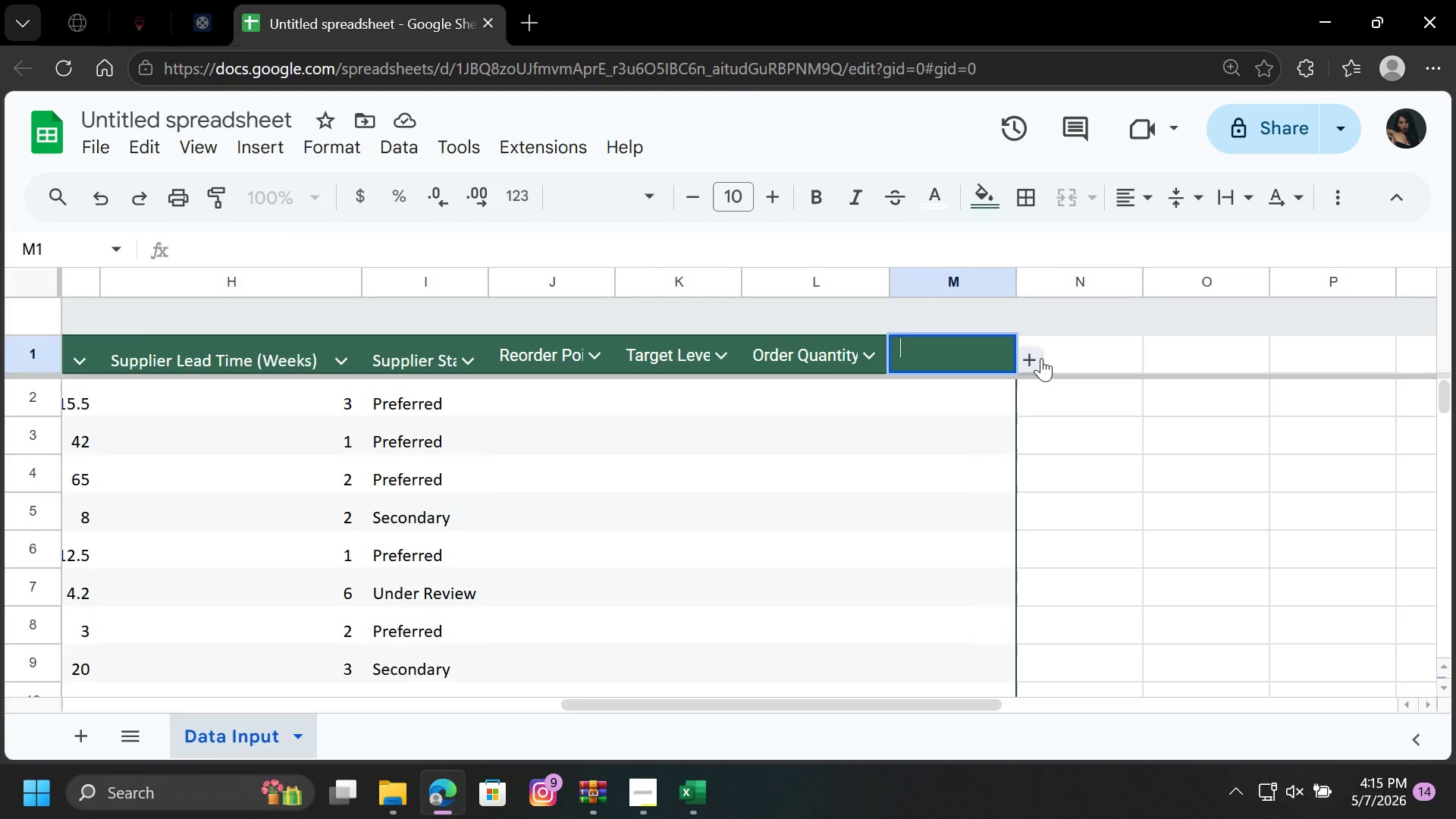 
wait(5.7)
 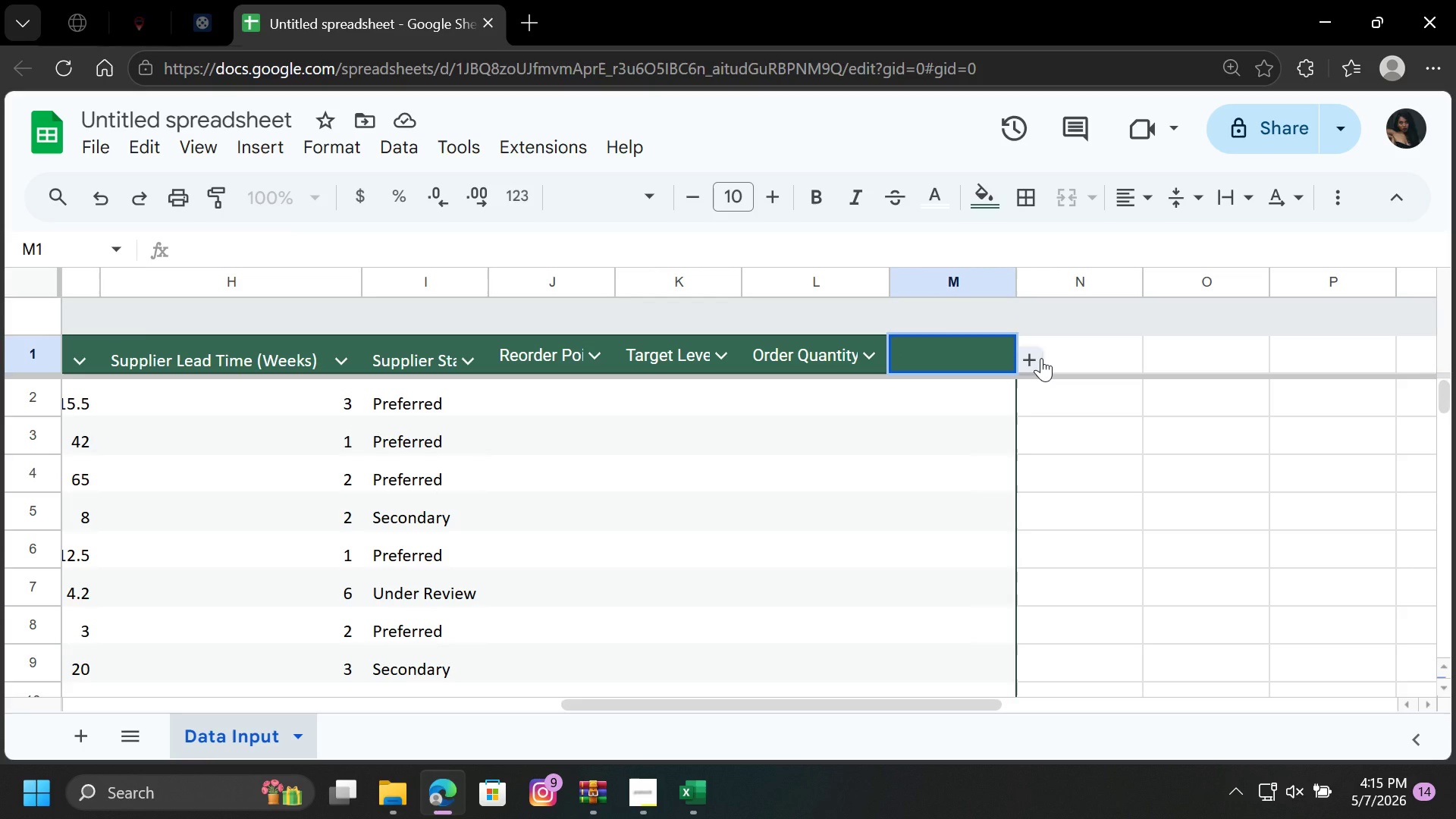 
type(Inv)
 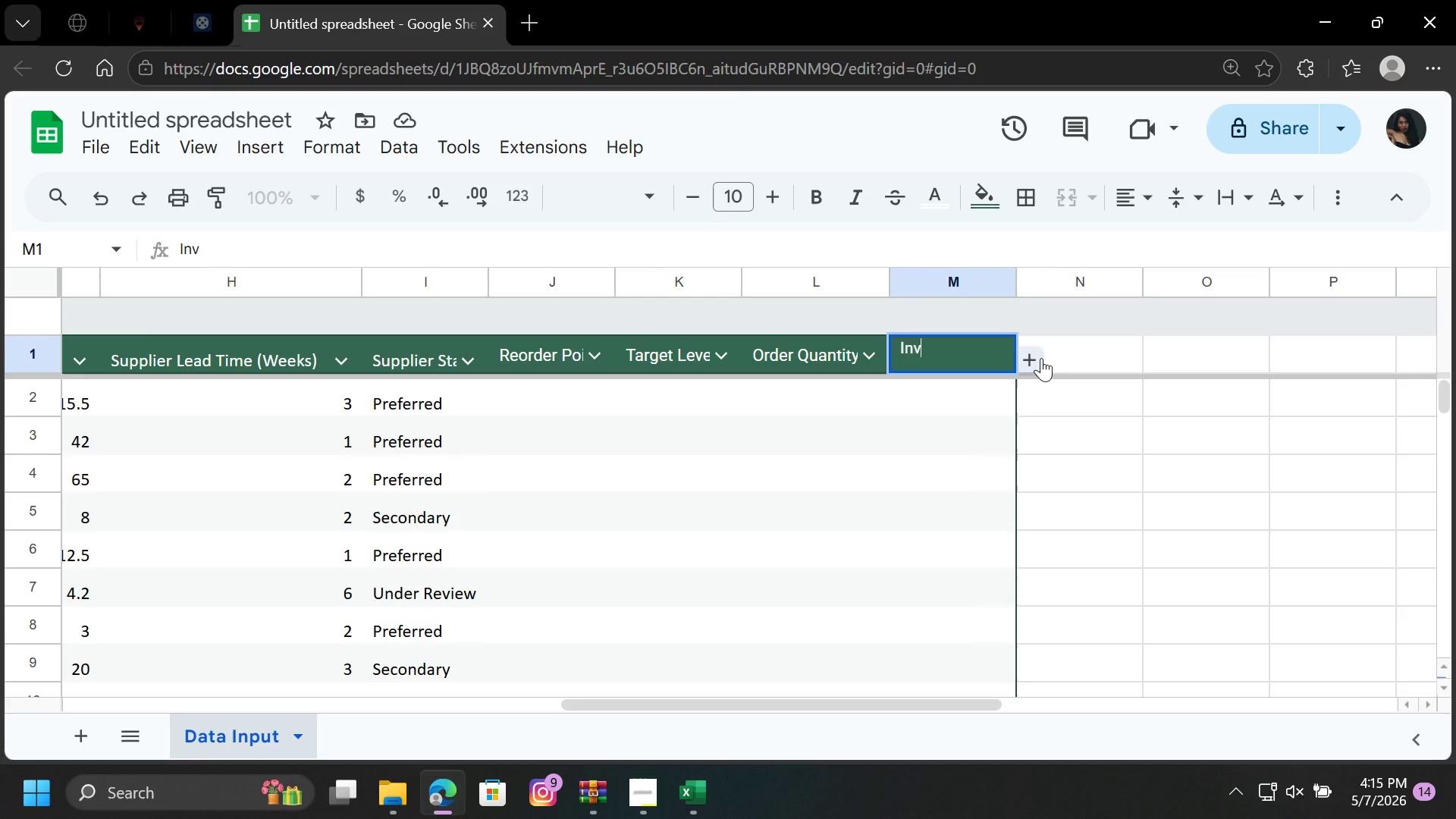 
type(en)
 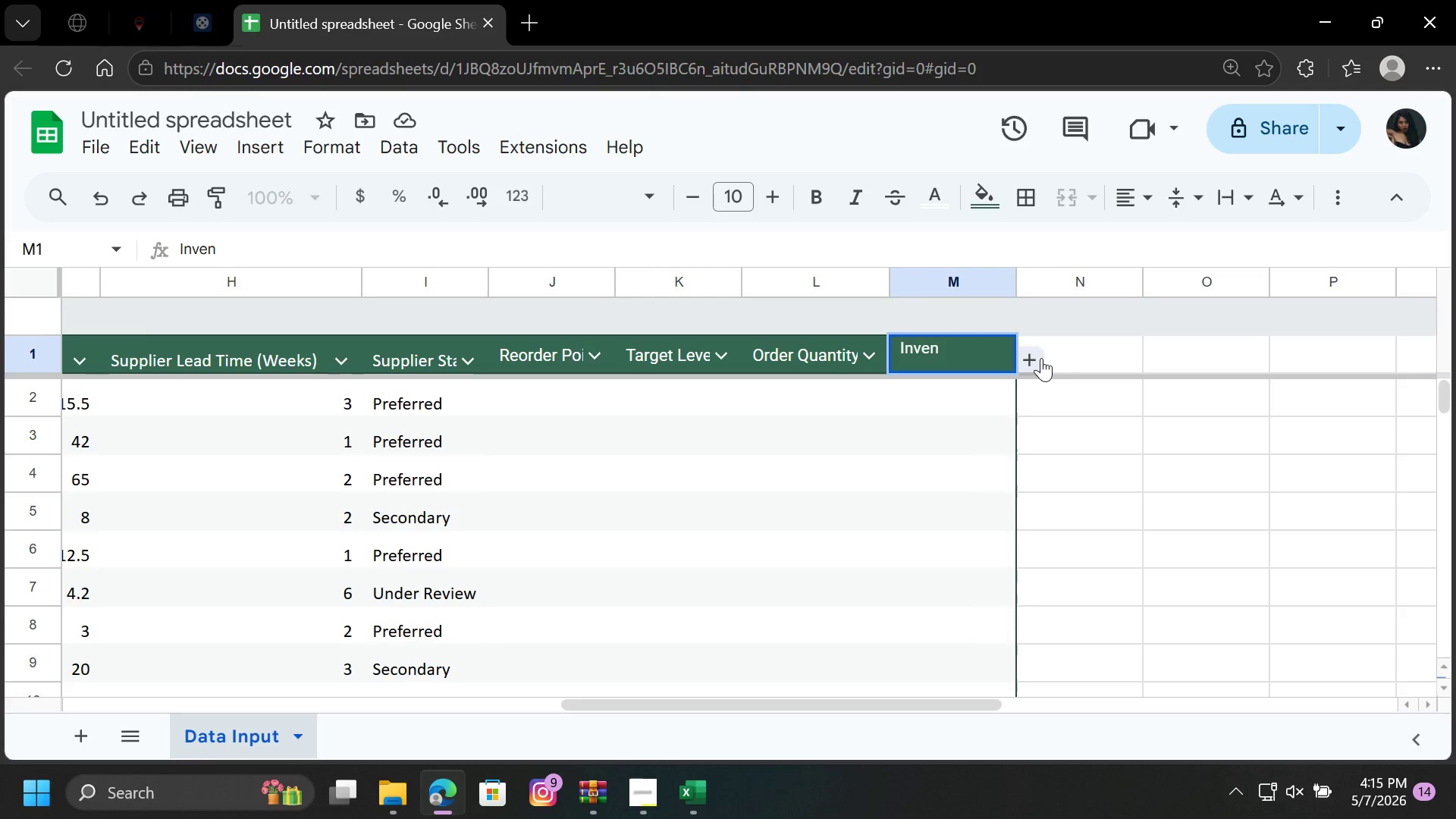 
type(tory Value)
 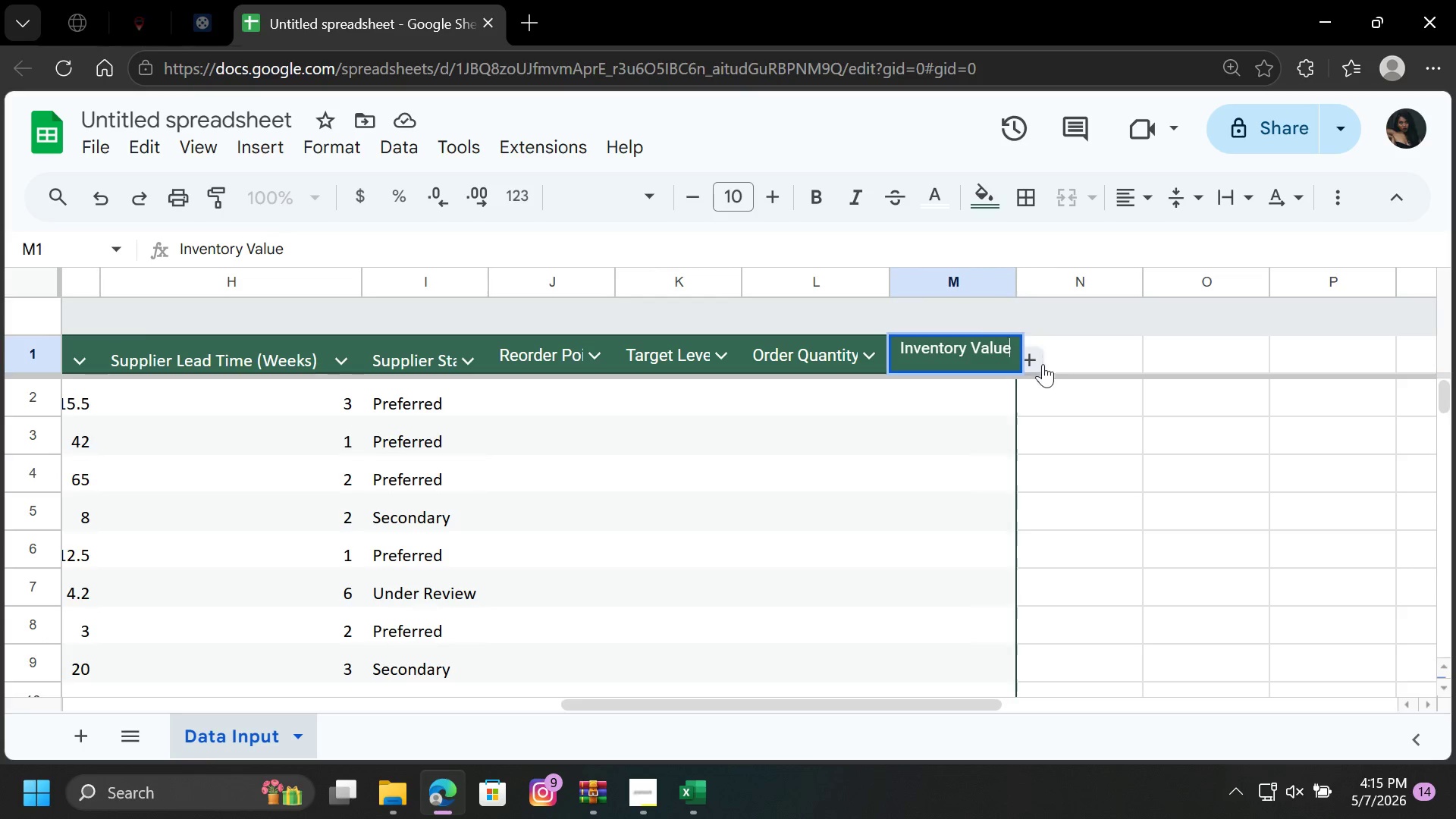 
left_click([1048, 402])
 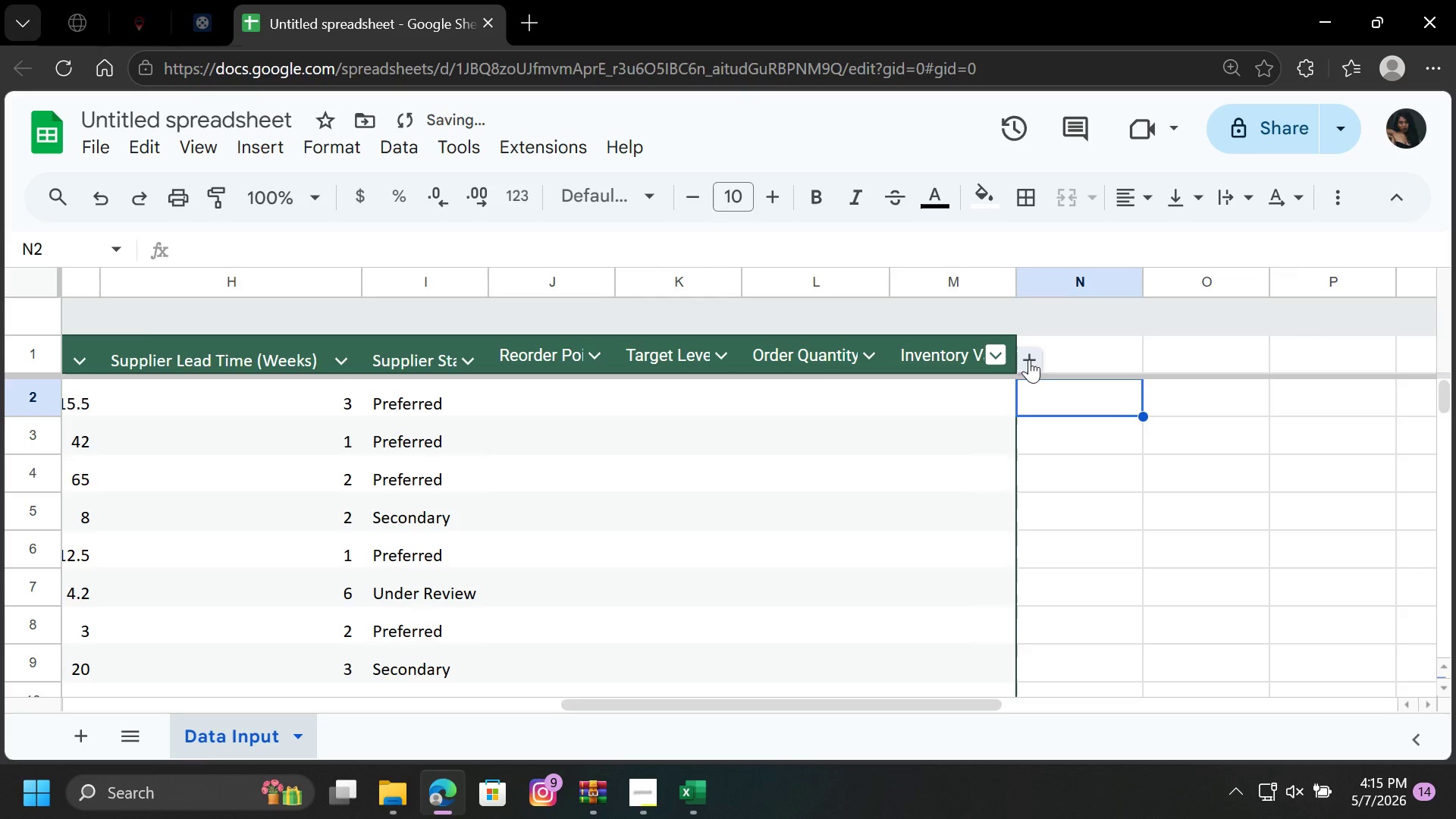 
left_click([1034, 360])
 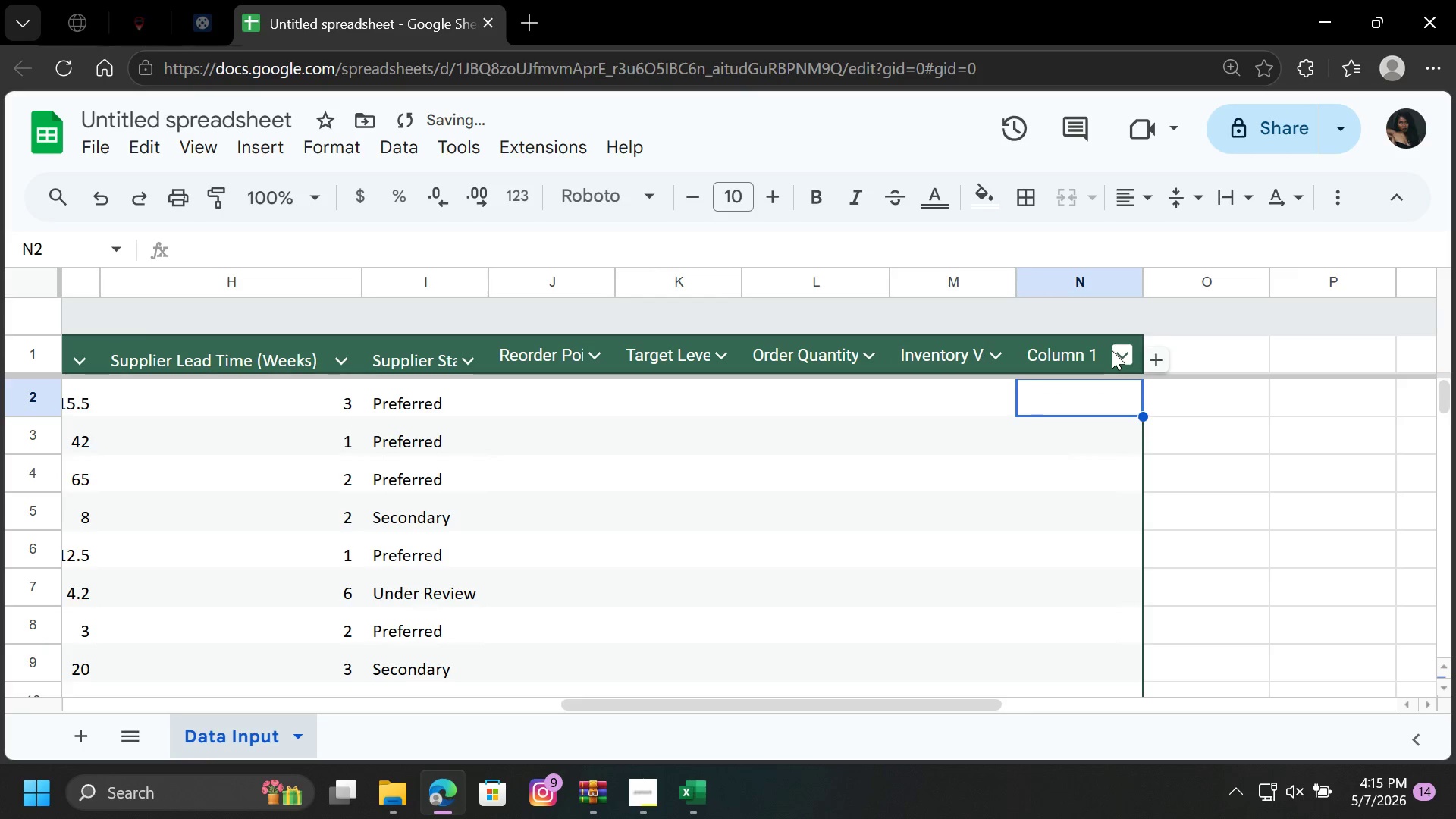 
left_click([1097, 353])
 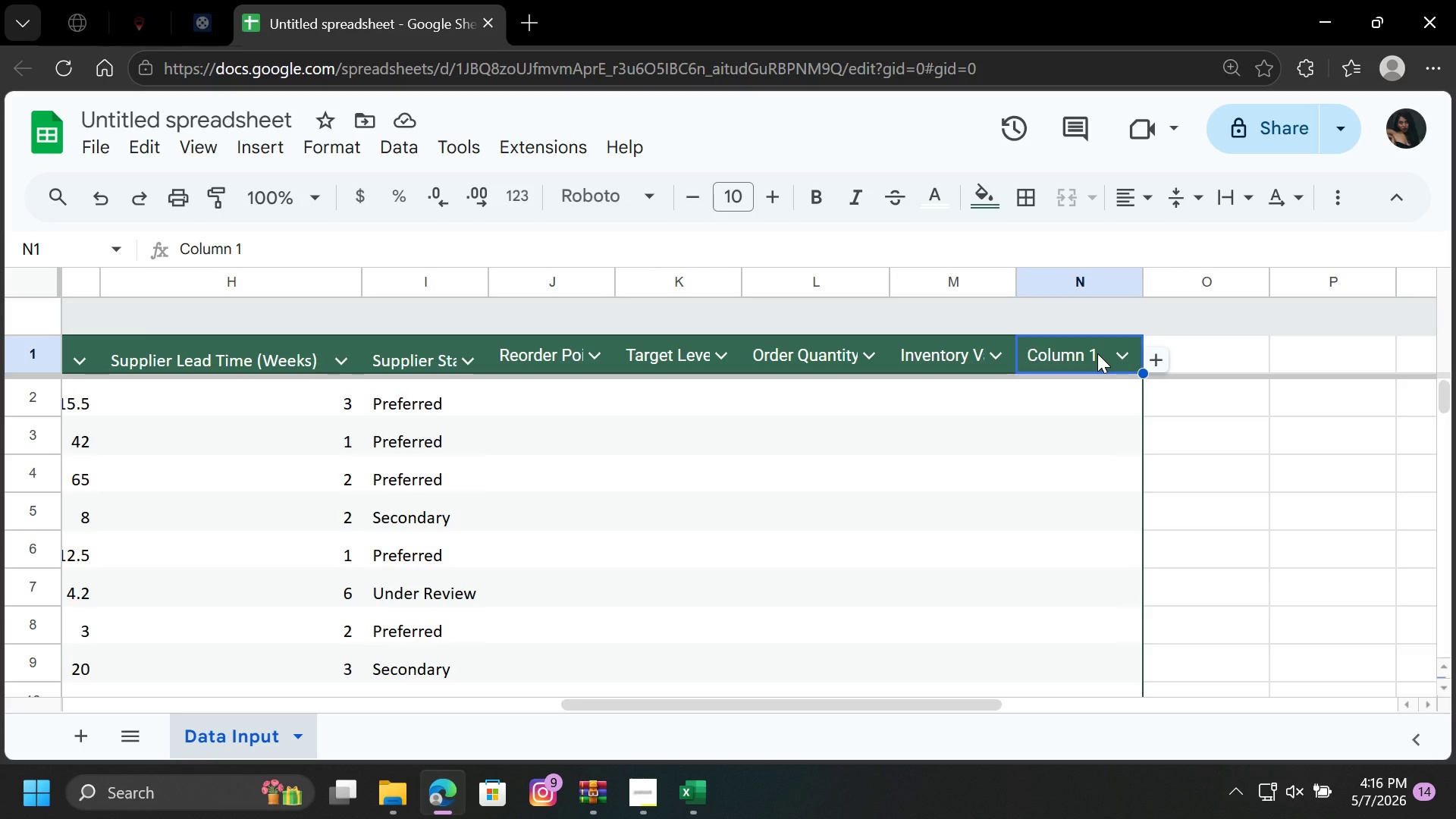 
wait(10.88)
 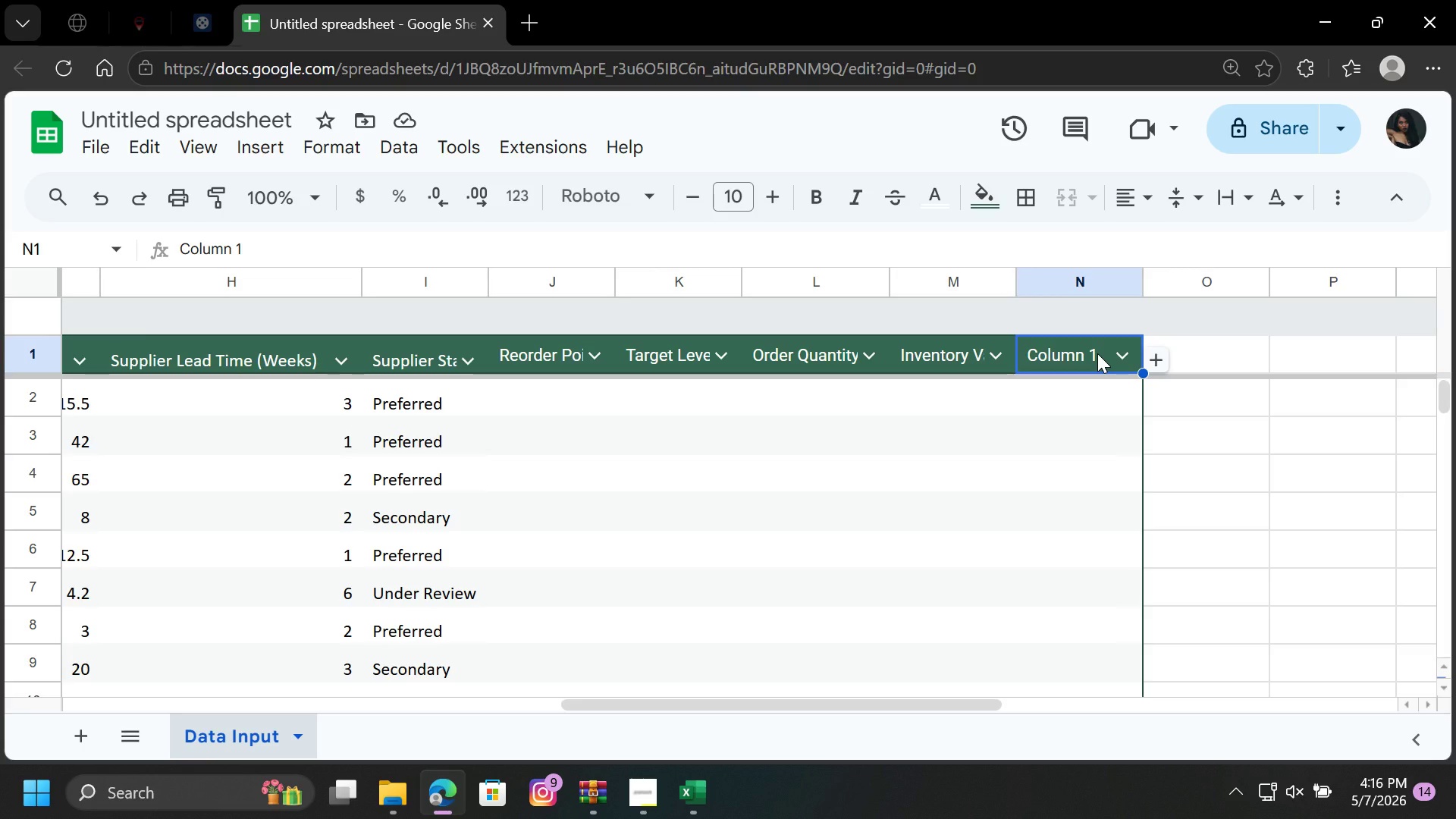 
double_click([1094, 350])
 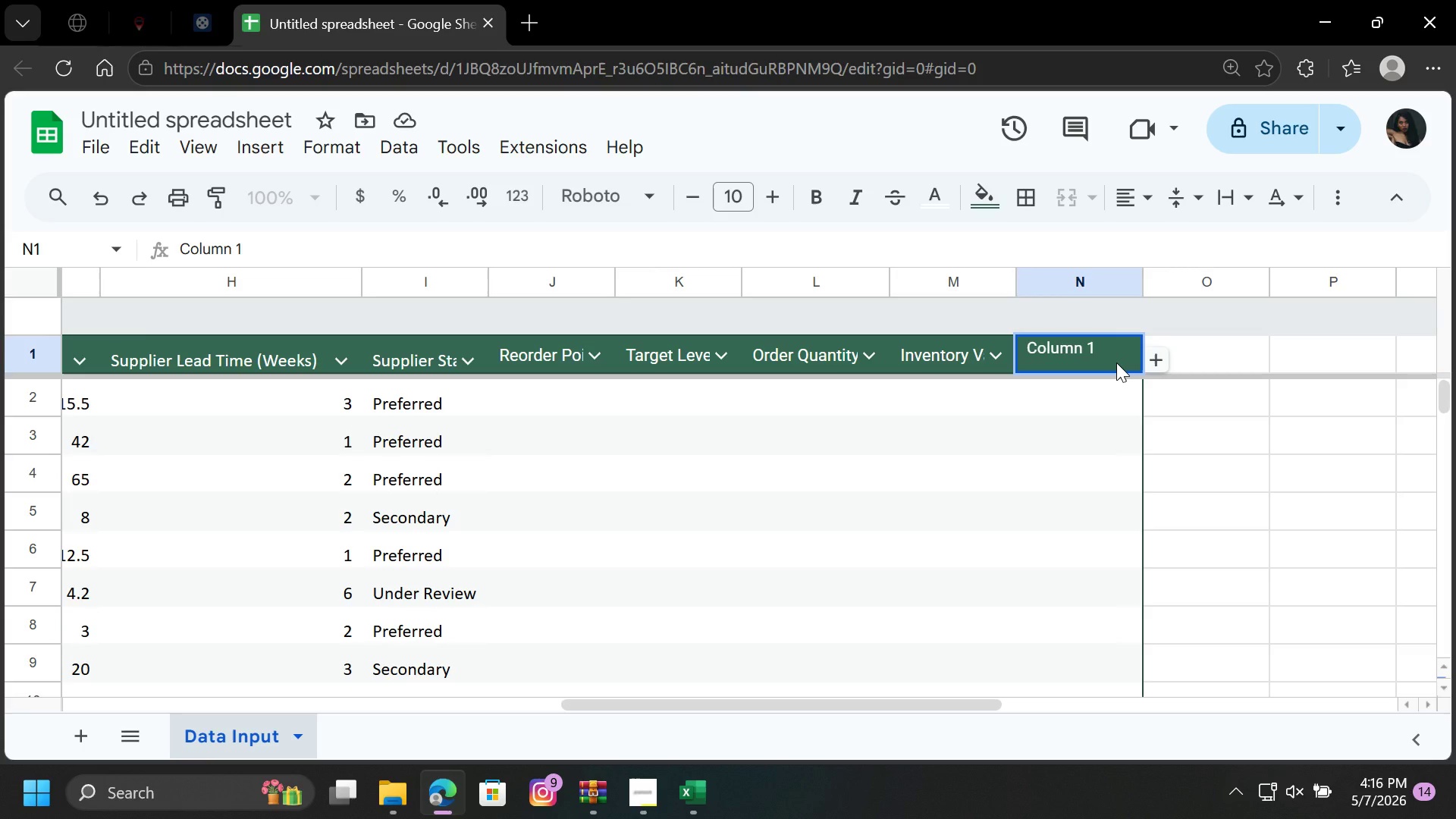 
hold_key(key=Backspace, duration=1.0)
 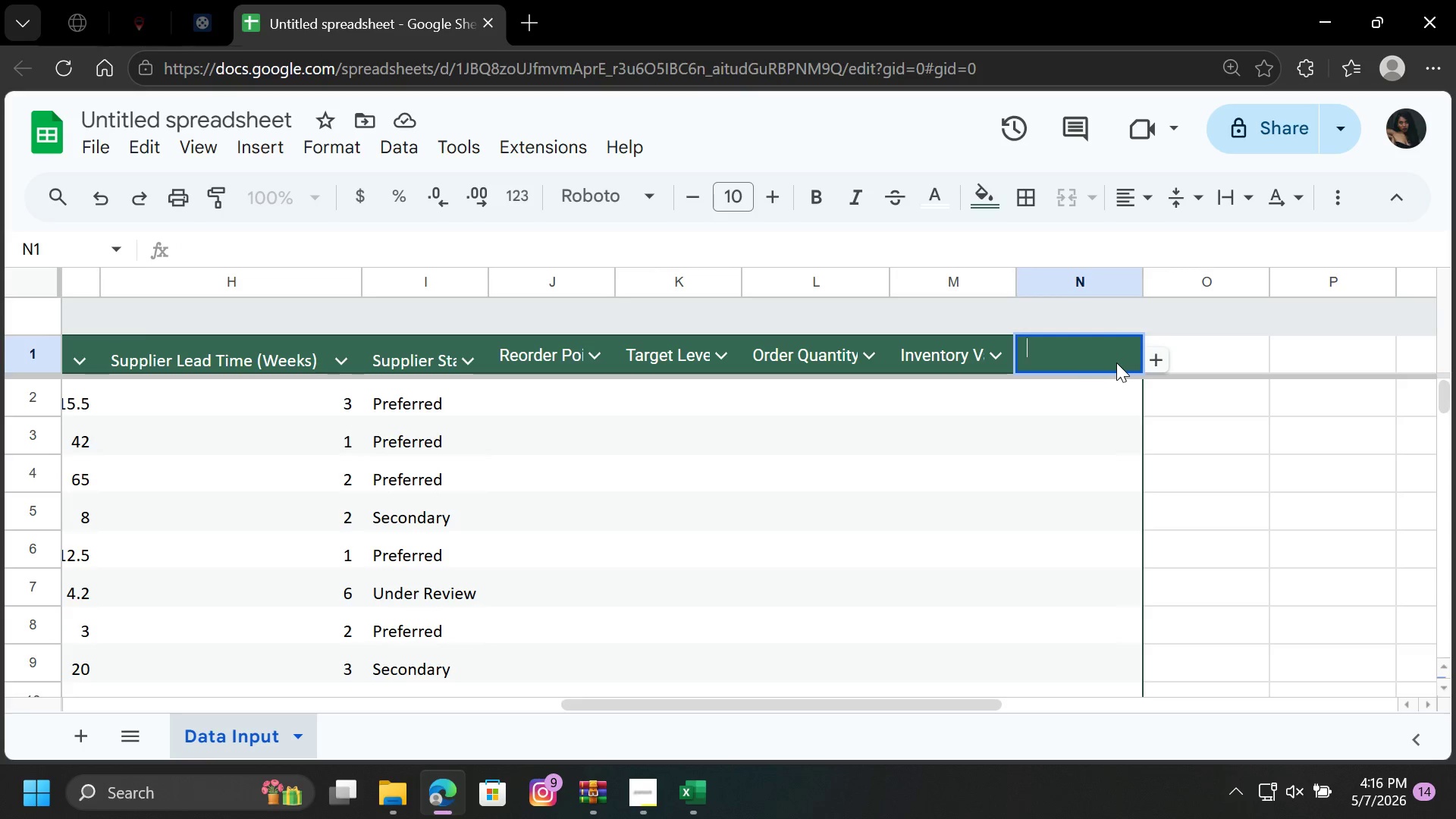 
key(CapsLock)
 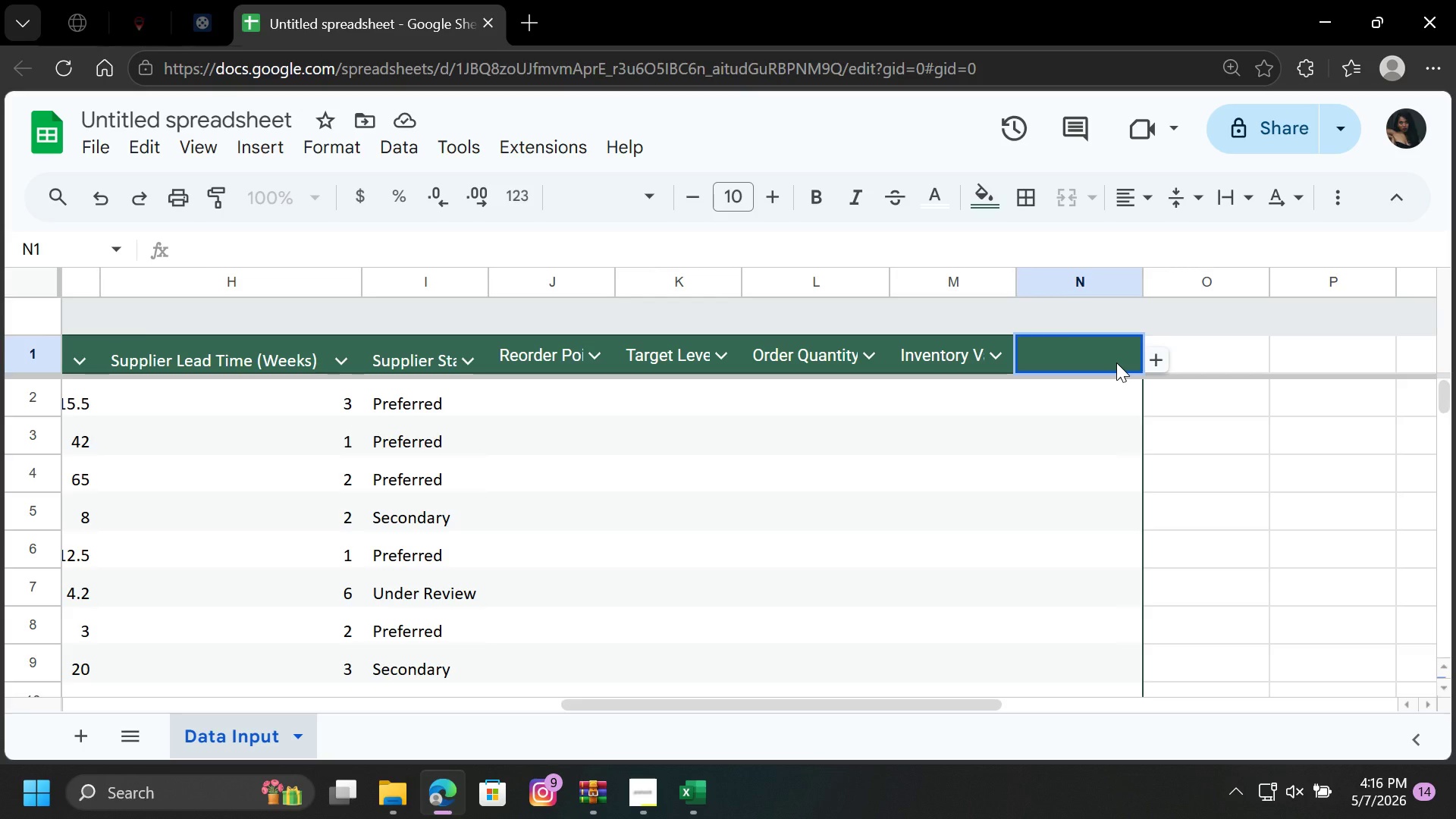 
key(S)
 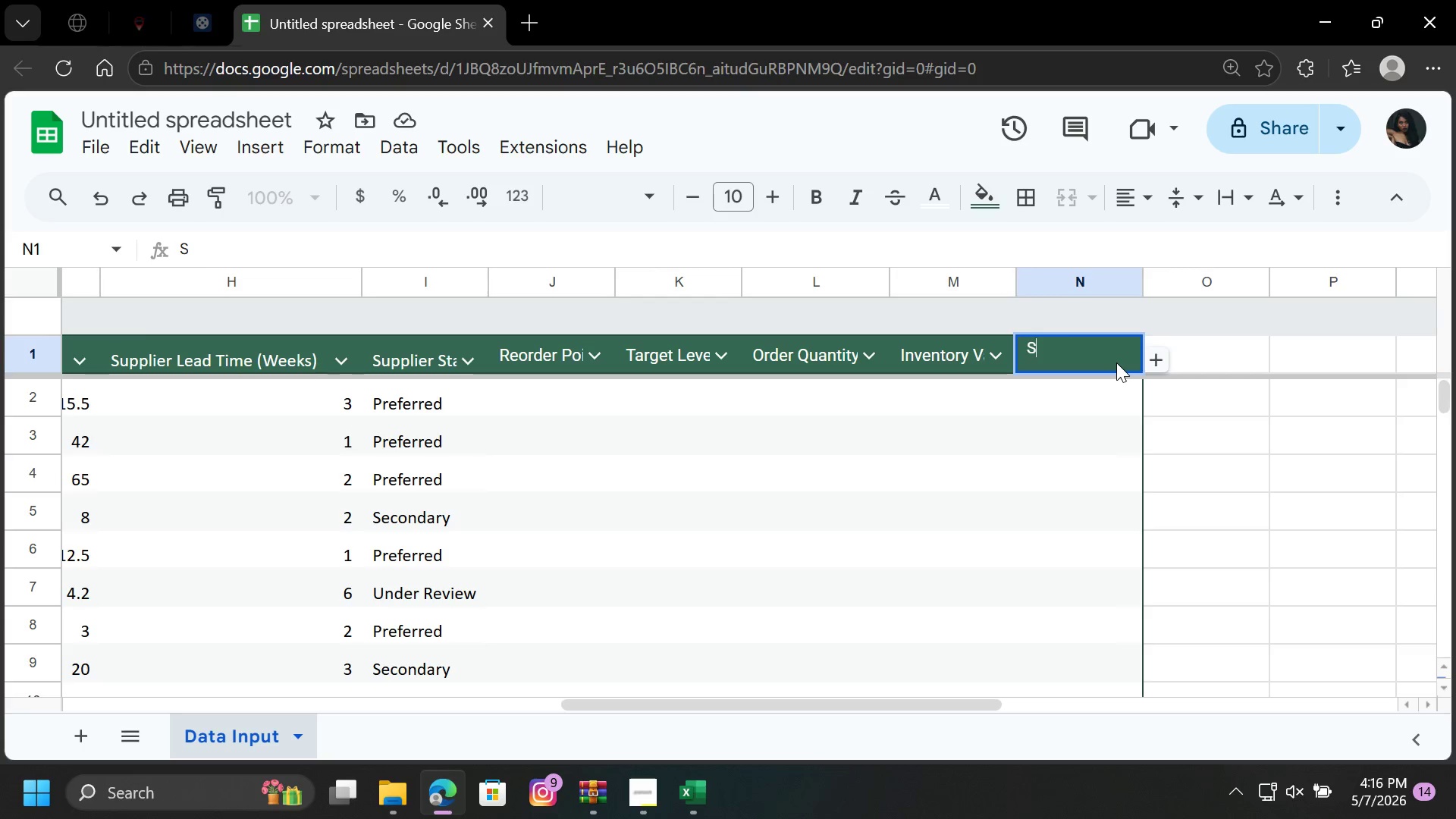 
key(CapsLock)
 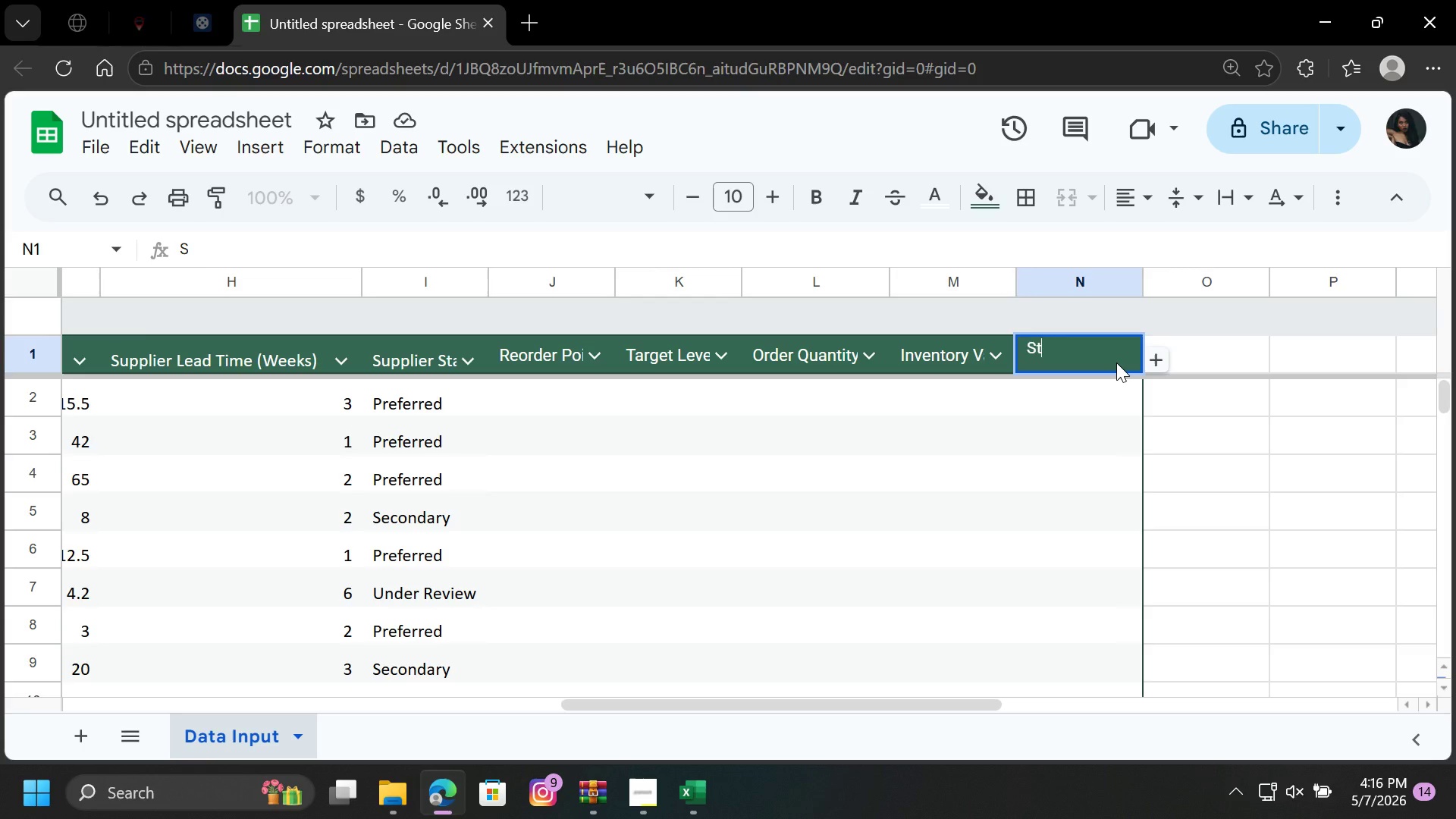 
key(T)
 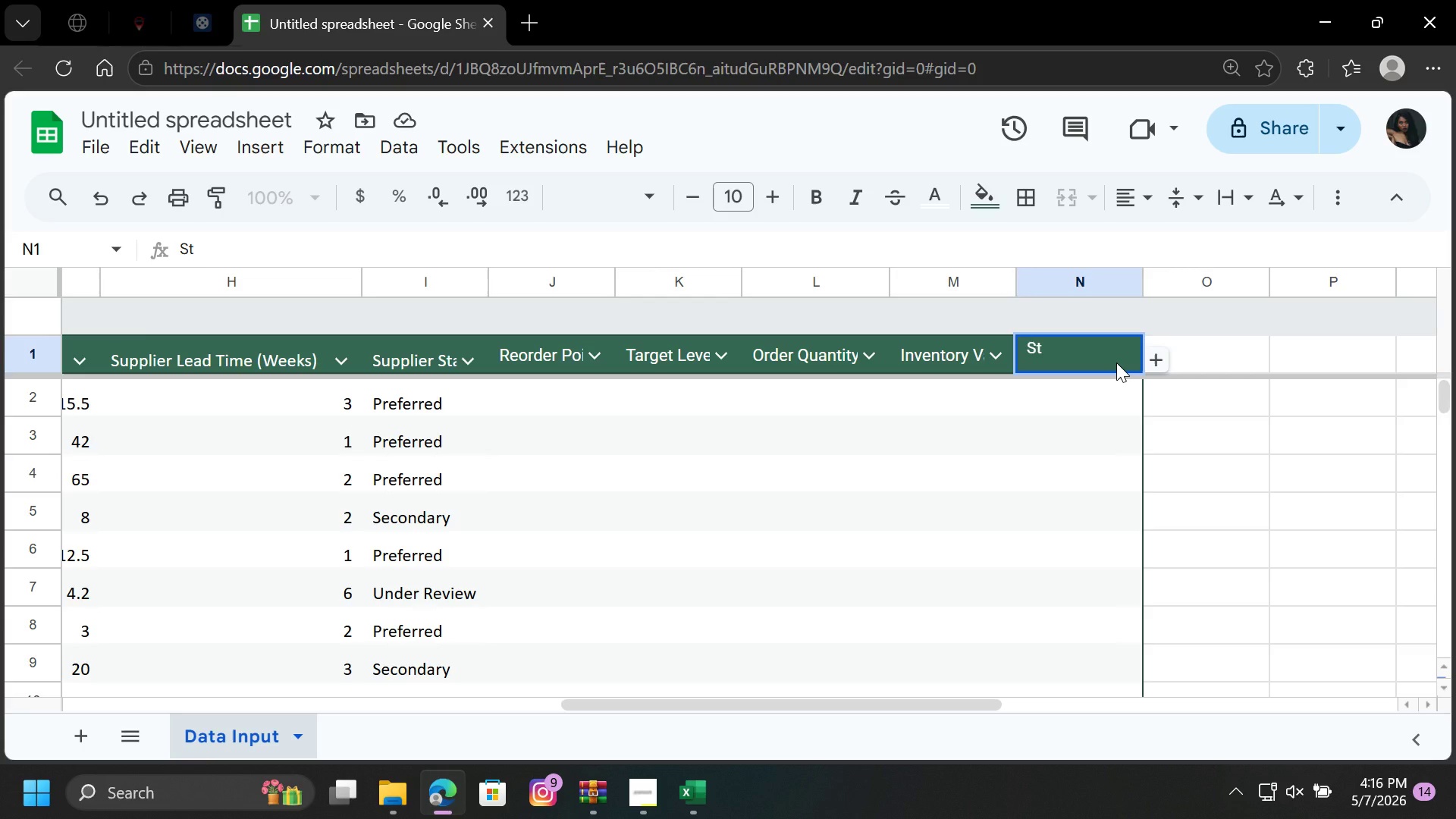 
type(ock Status)
 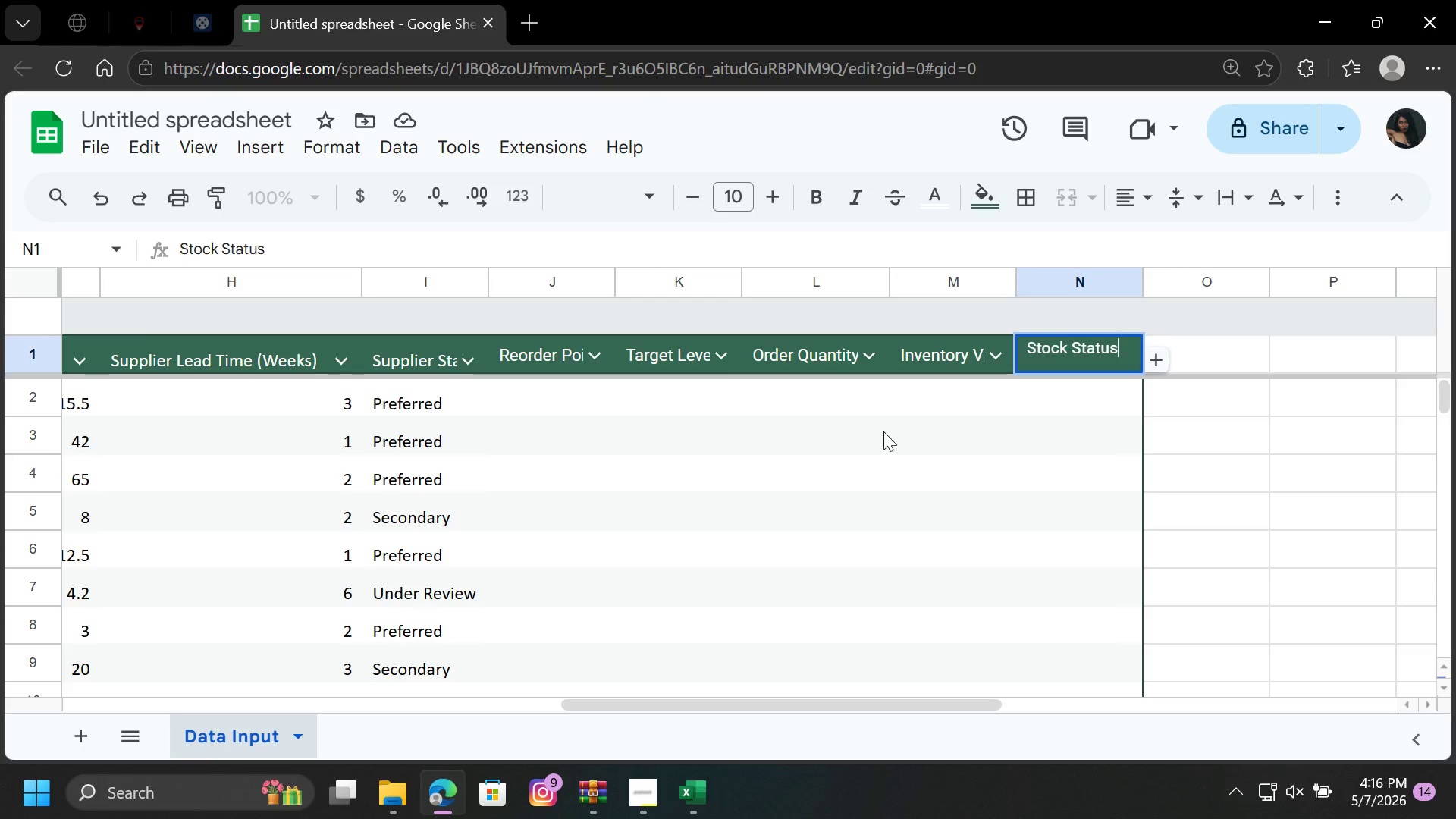 
left_click([790, 447])
 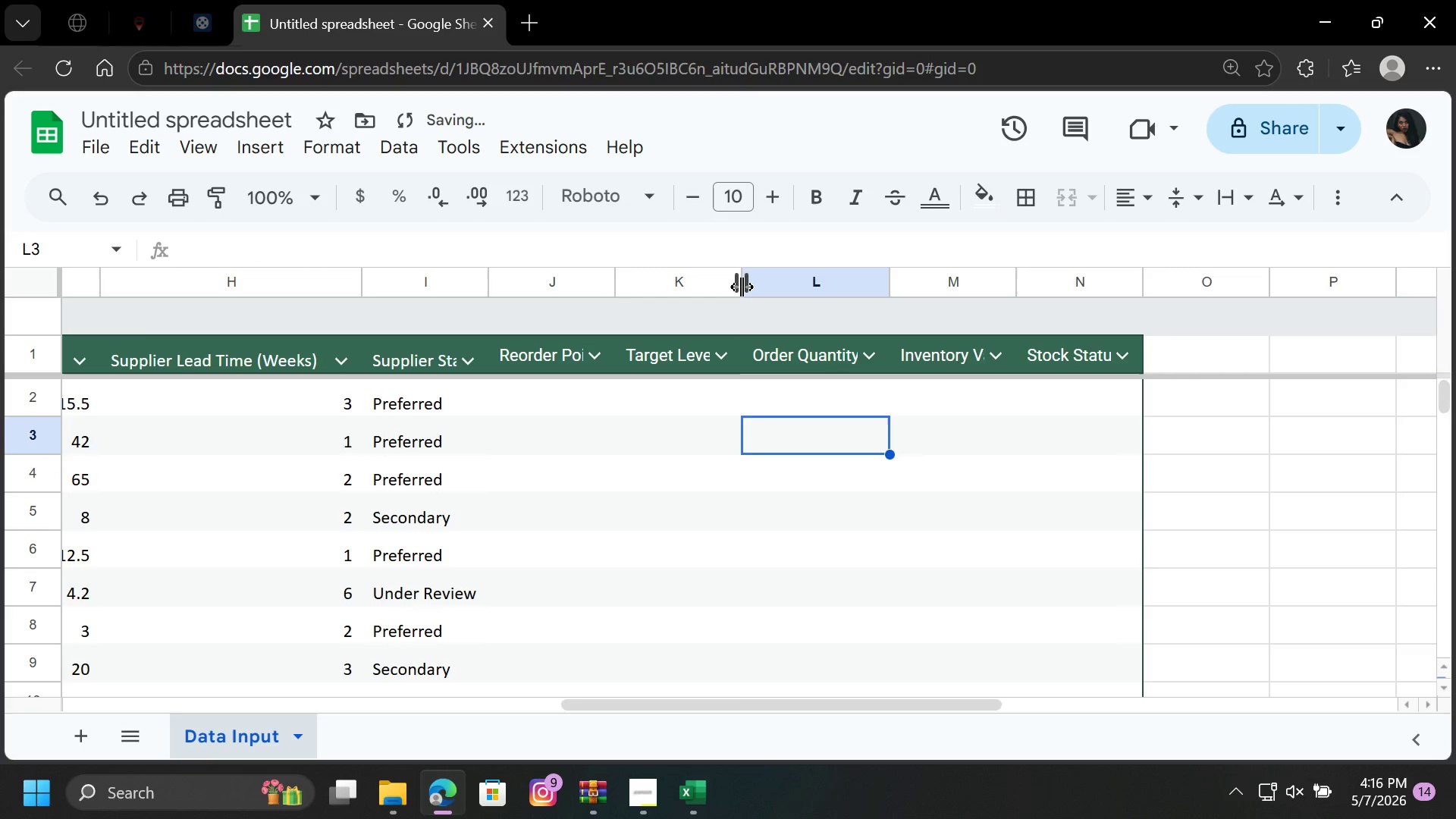 
double_click([742, 287])
 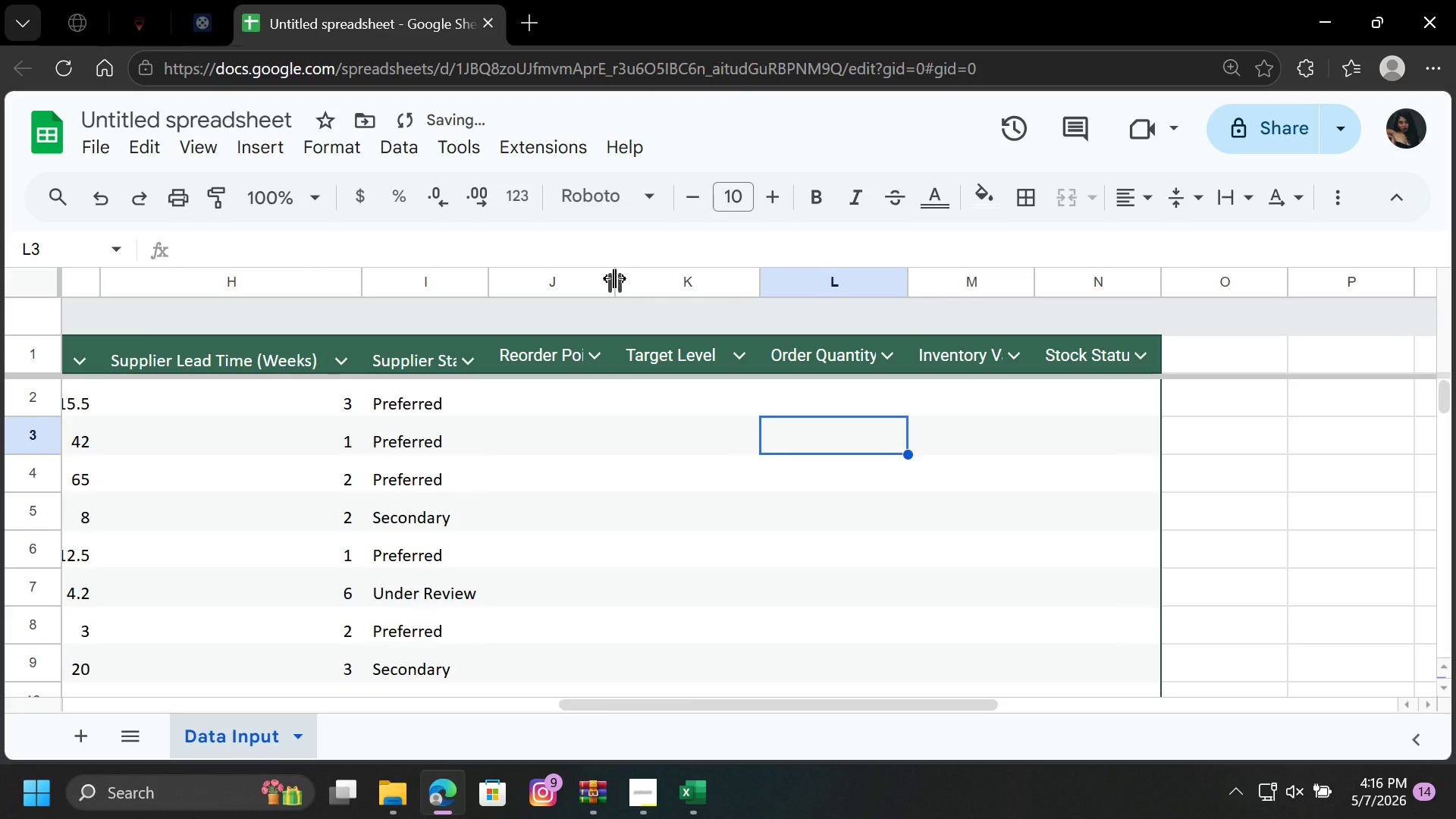 
double_click([614, 278])